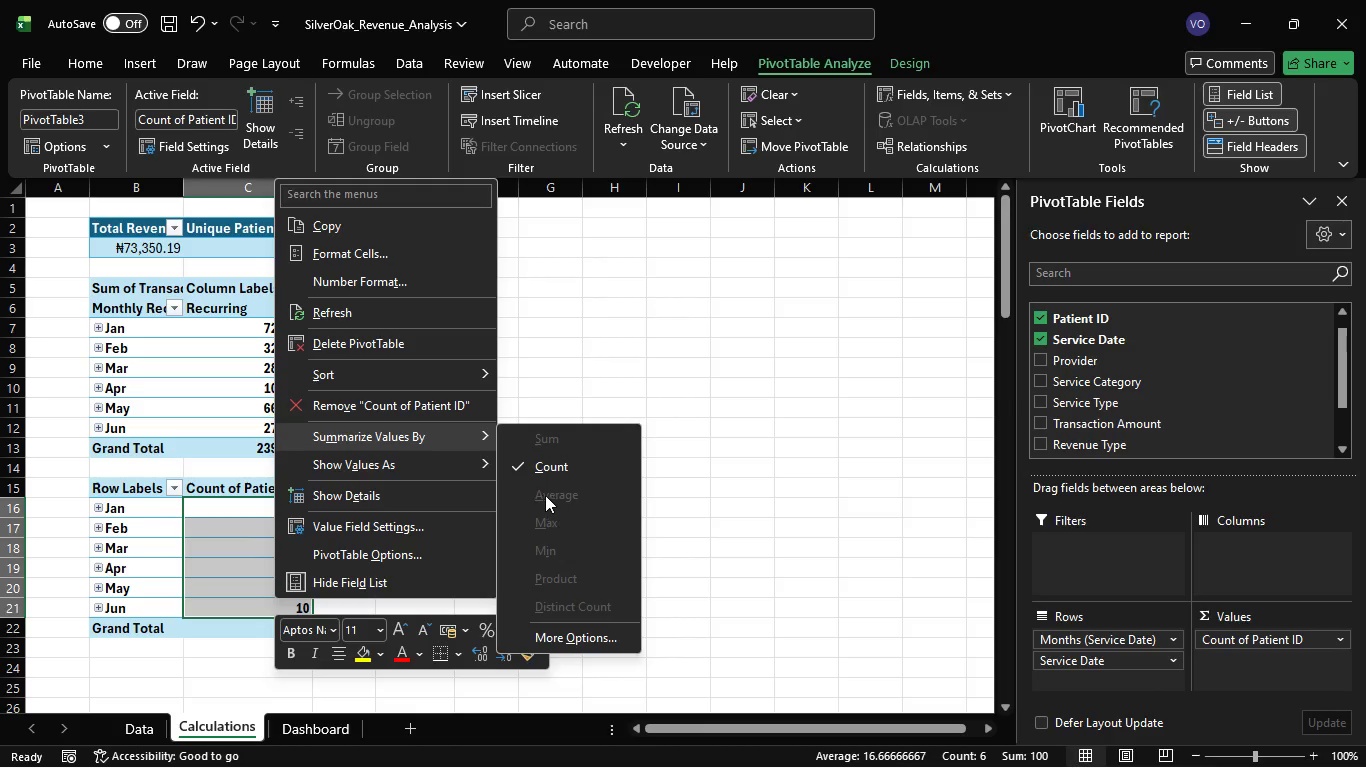 
mouse_move([559, 474])
 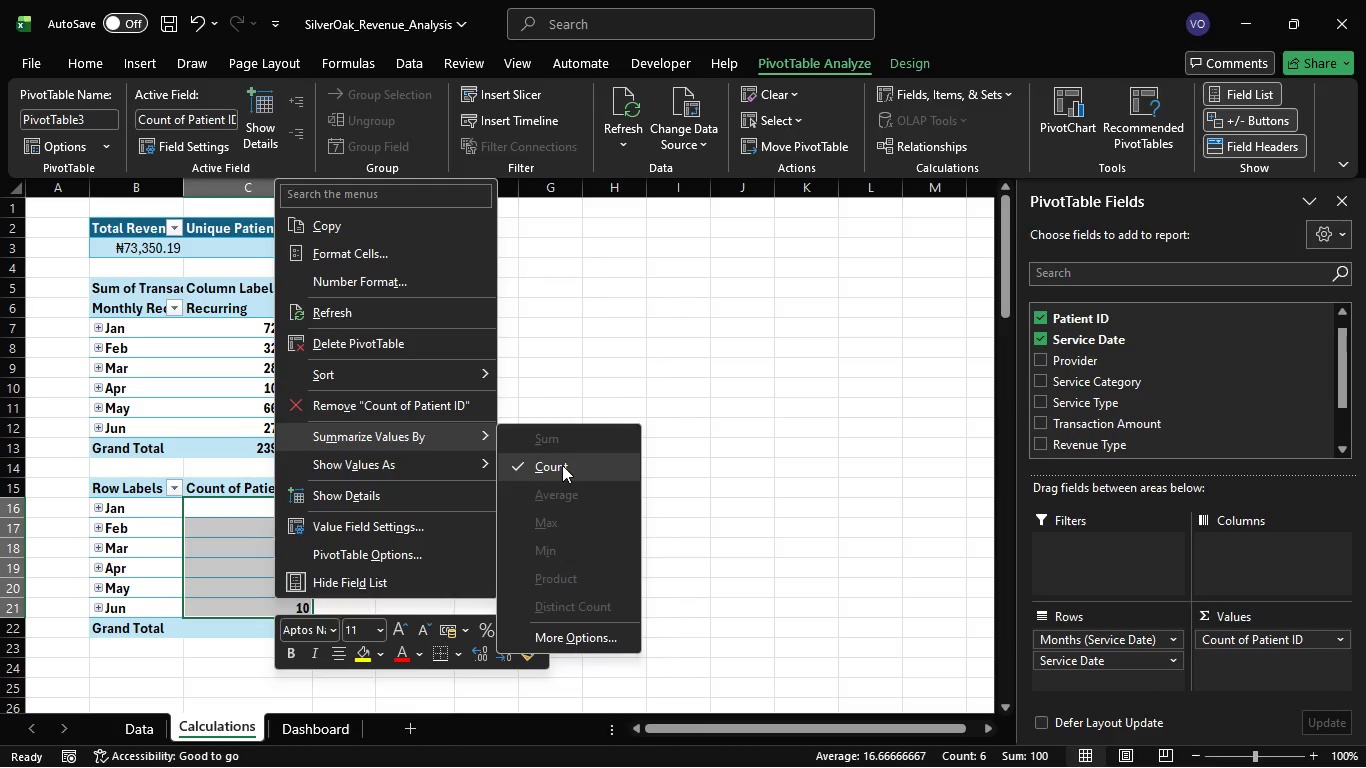 
left_click([562, 465])
 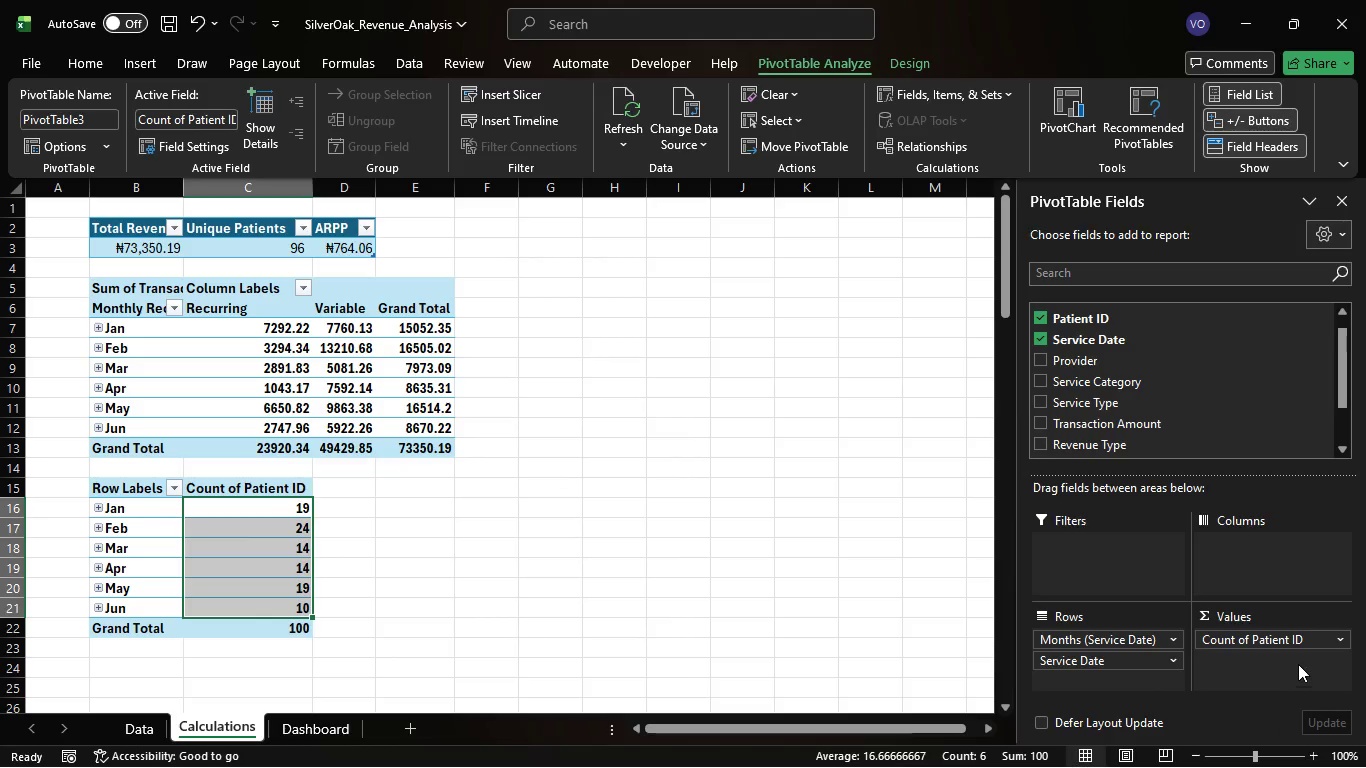 
right_click([1311, 644])
 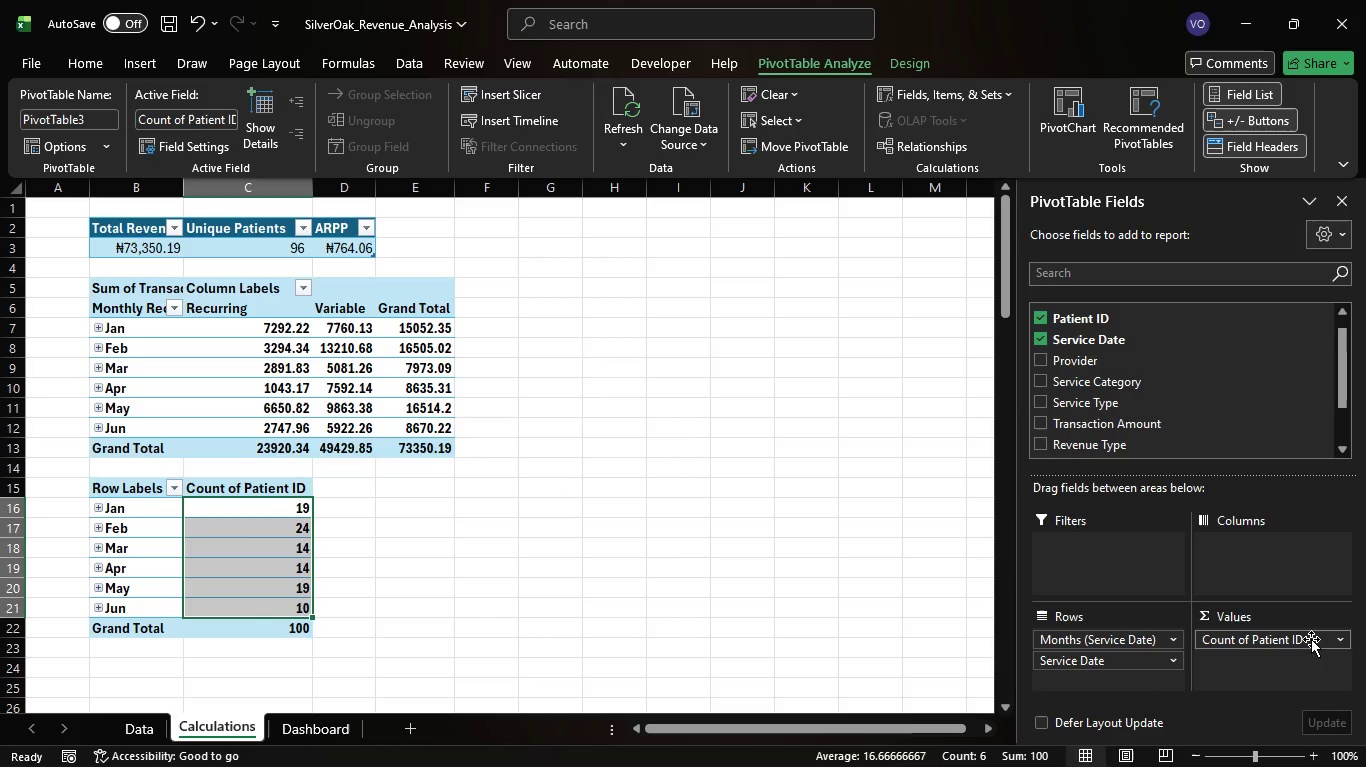 
right_click([1311, 639])
 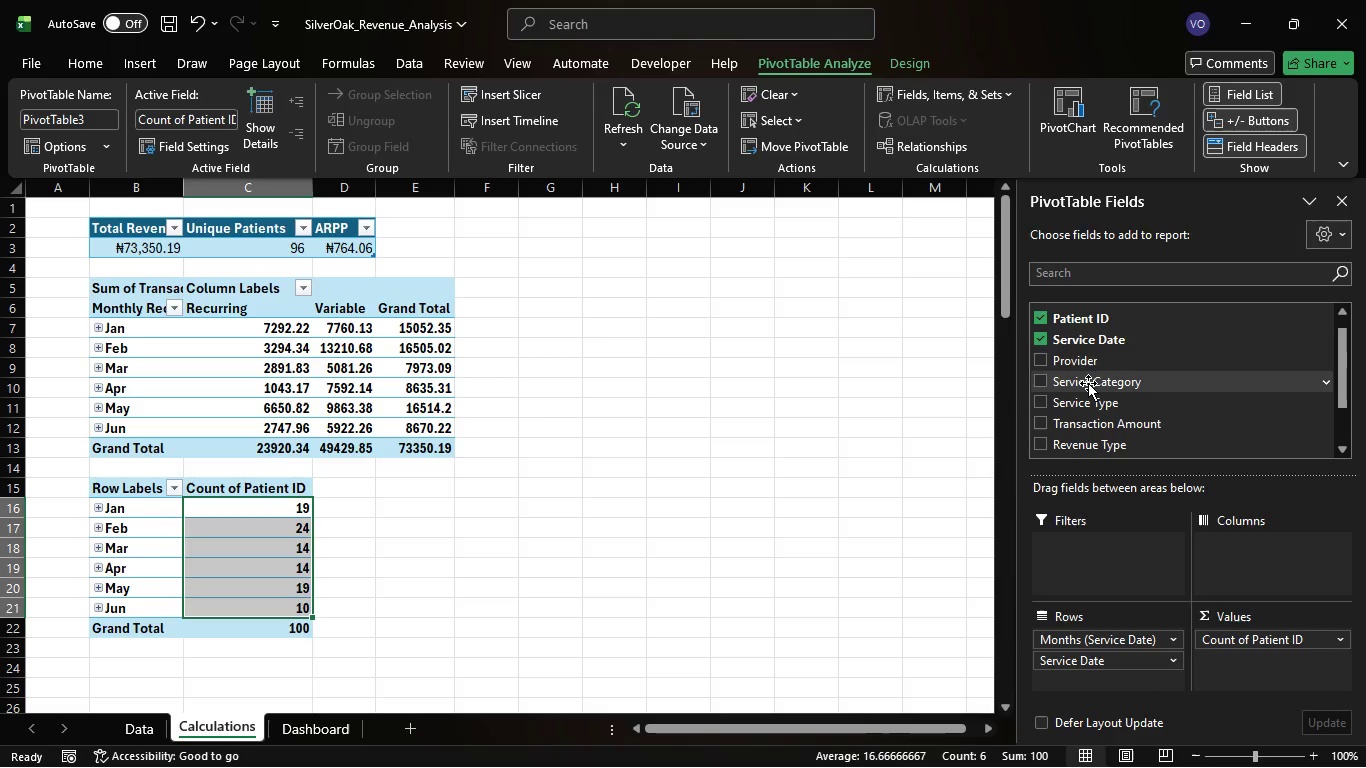 
scroll: coordinate [1088, 383], scroll_direction: down, amount: 3.0
 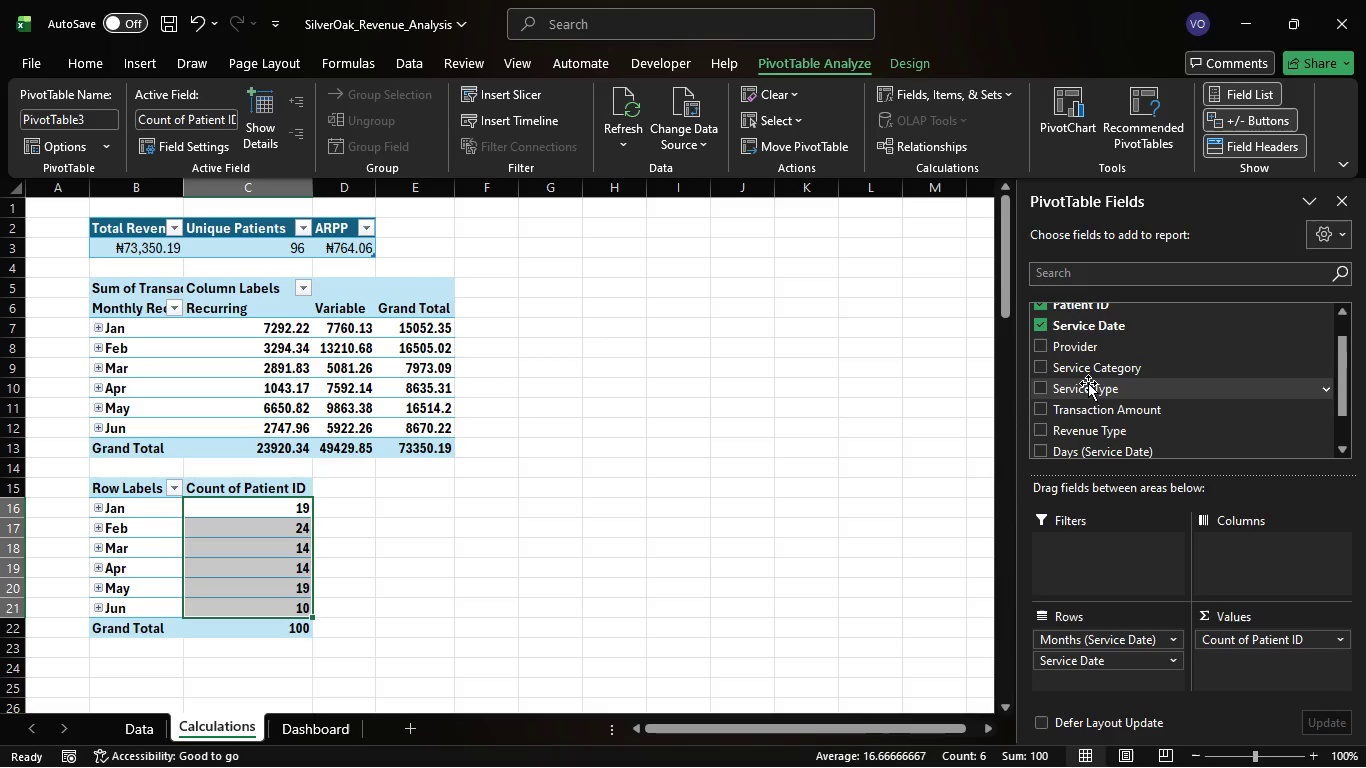 
scroll: coordinate [1088, 383], scroll_direction: up, amount: 2.0
 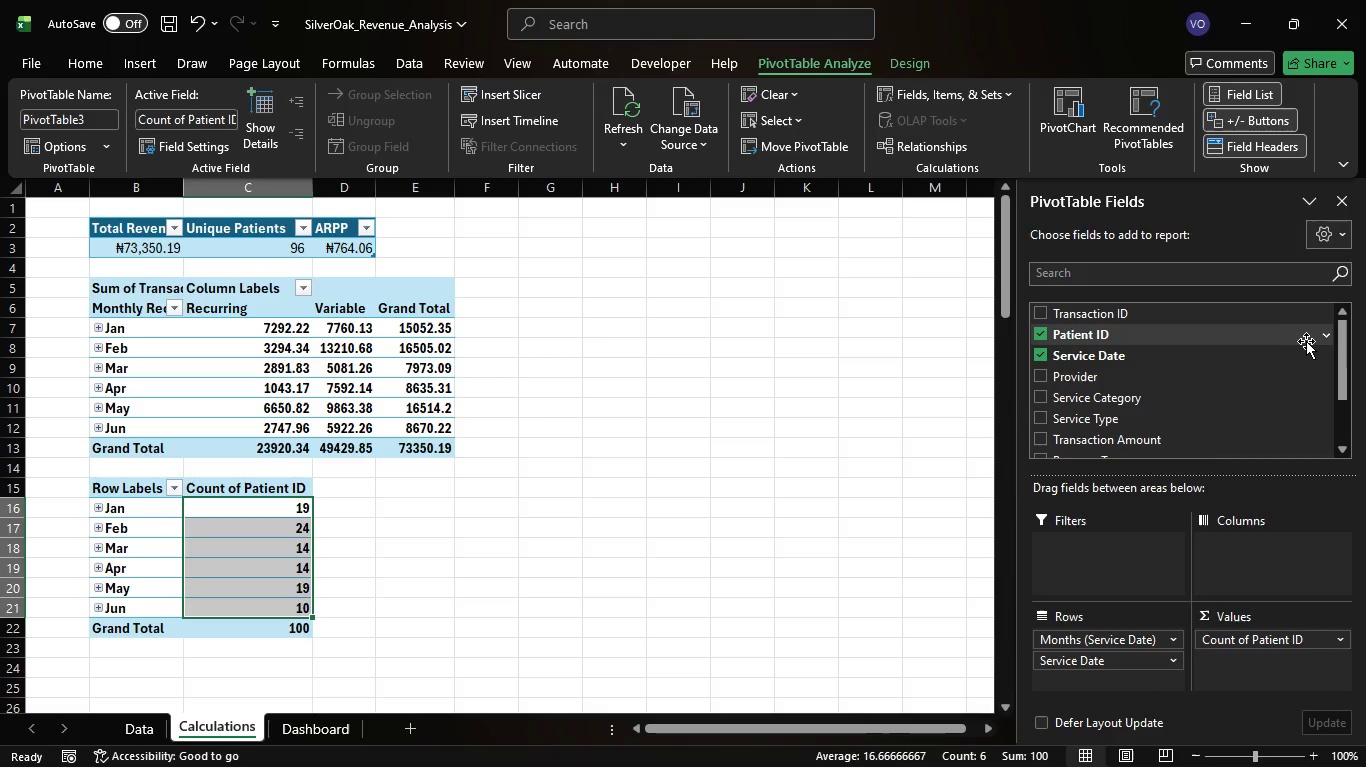 
double_click([1323, 332])
 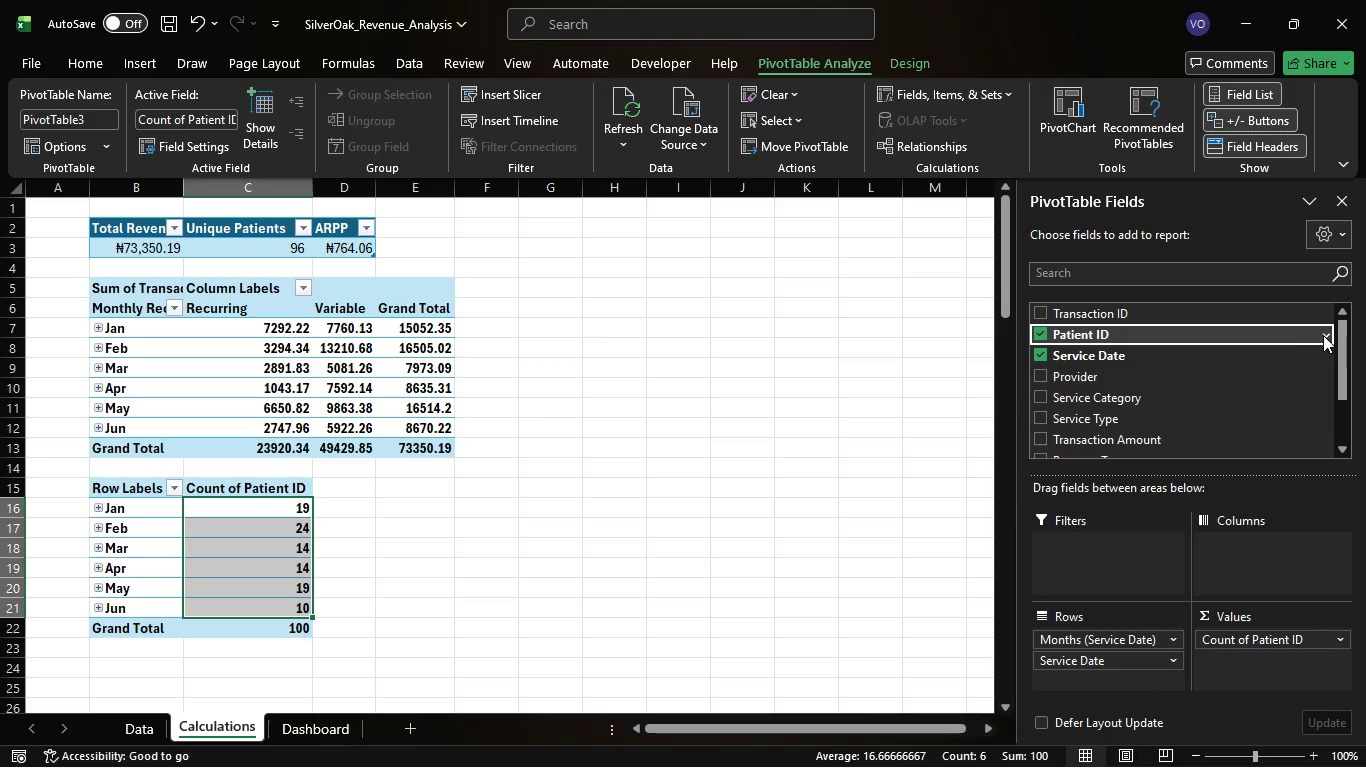 
left_click([1324, 334])
 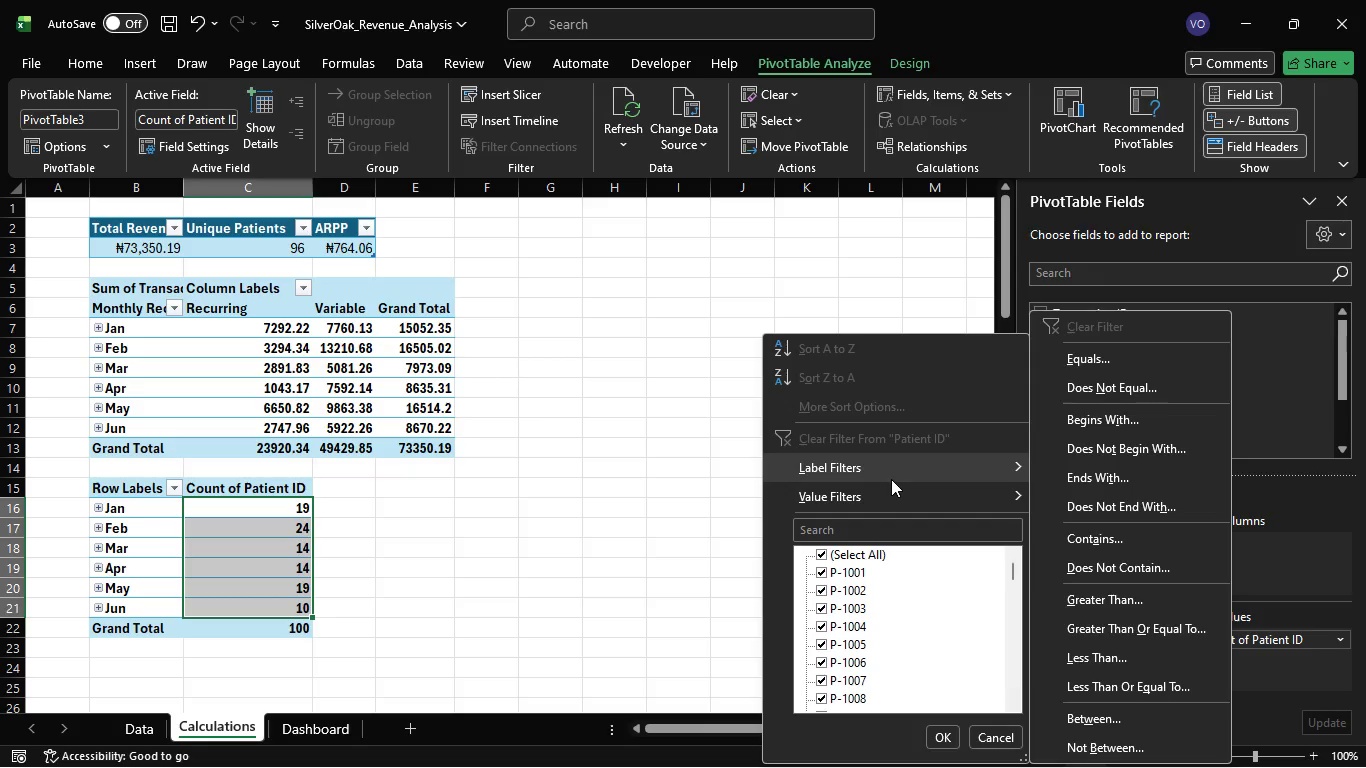 
wait(17.23)
 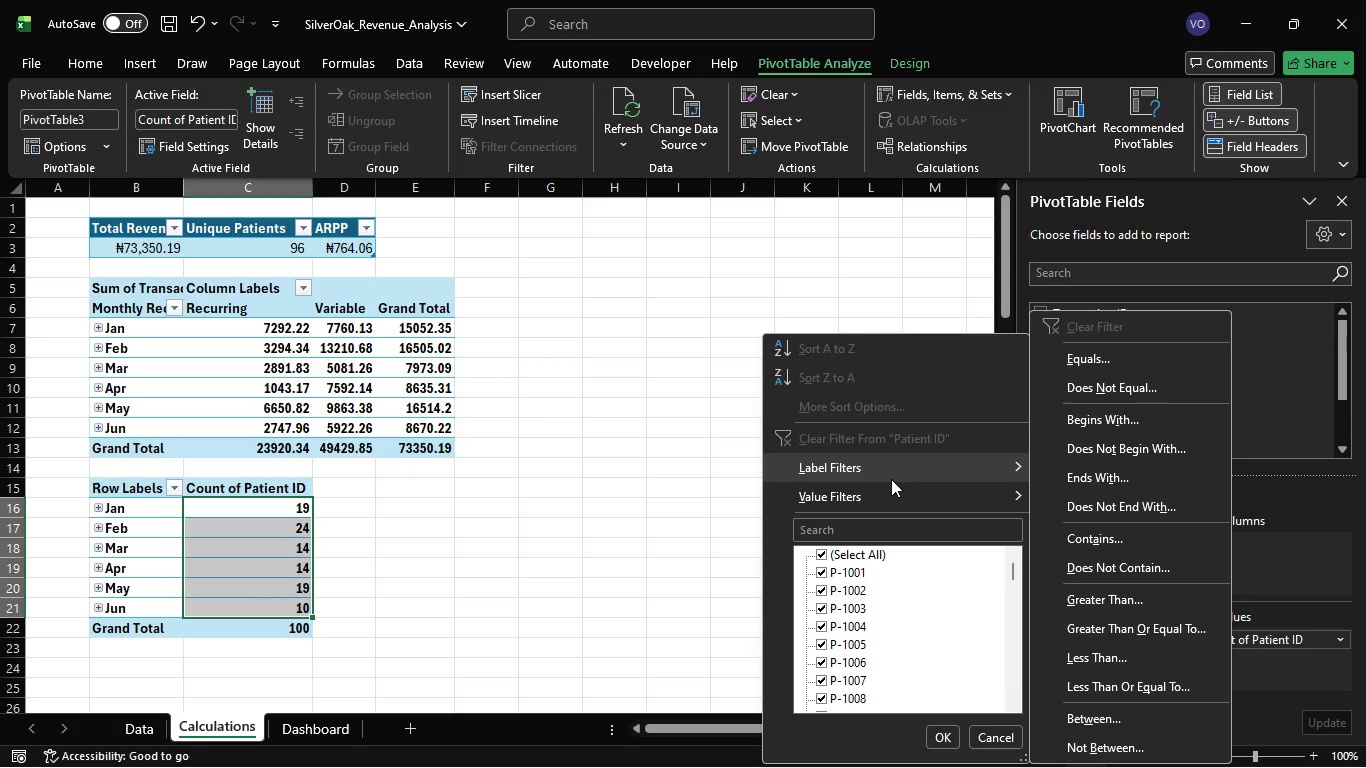 
left_click([311, 525])
 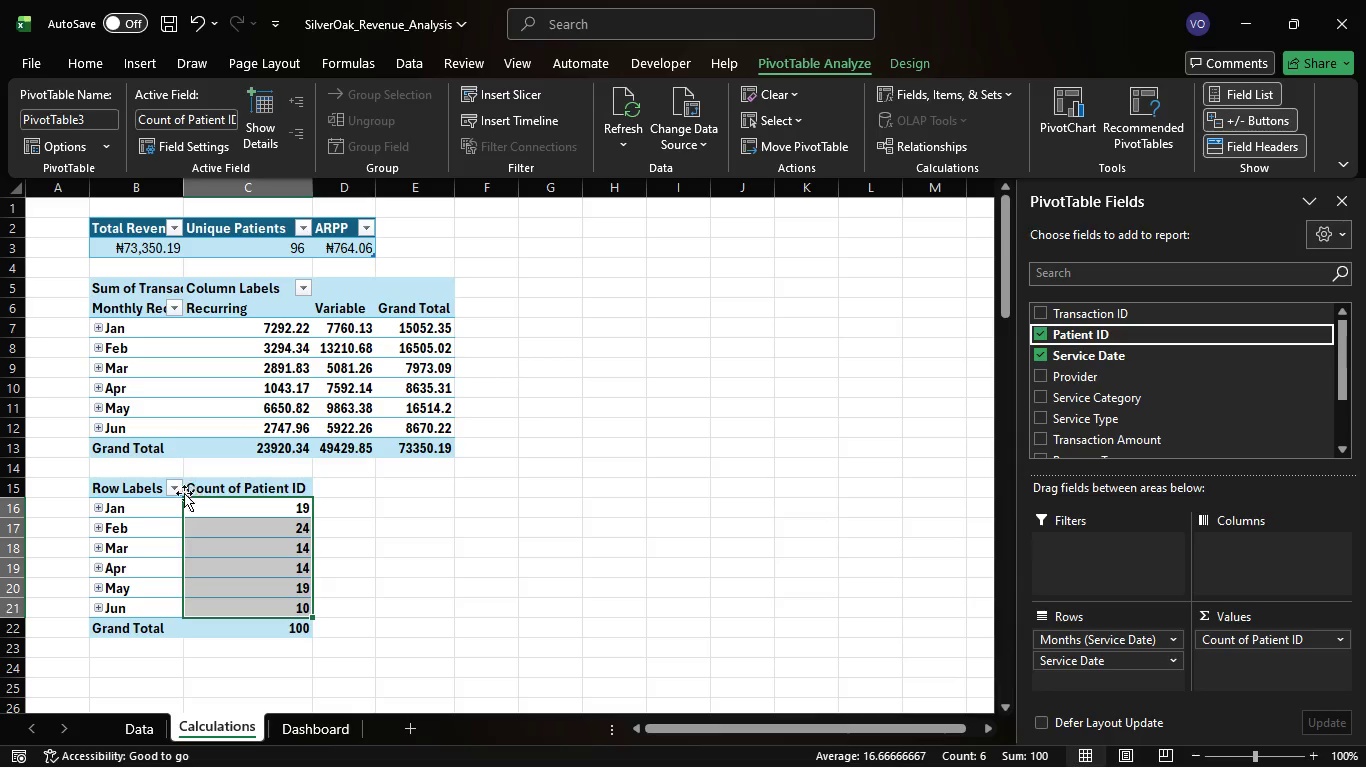 
left_click([174, 488])
 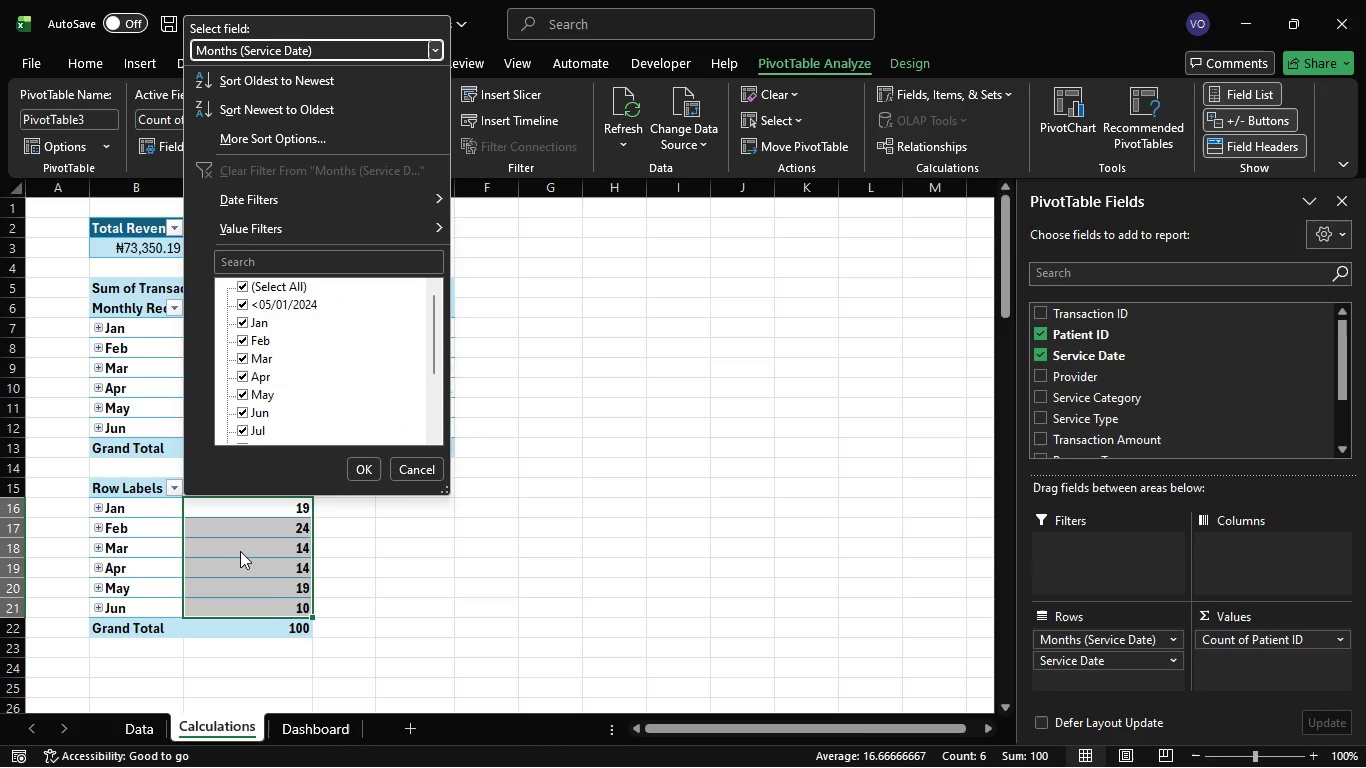 
left_click([240, 551])
 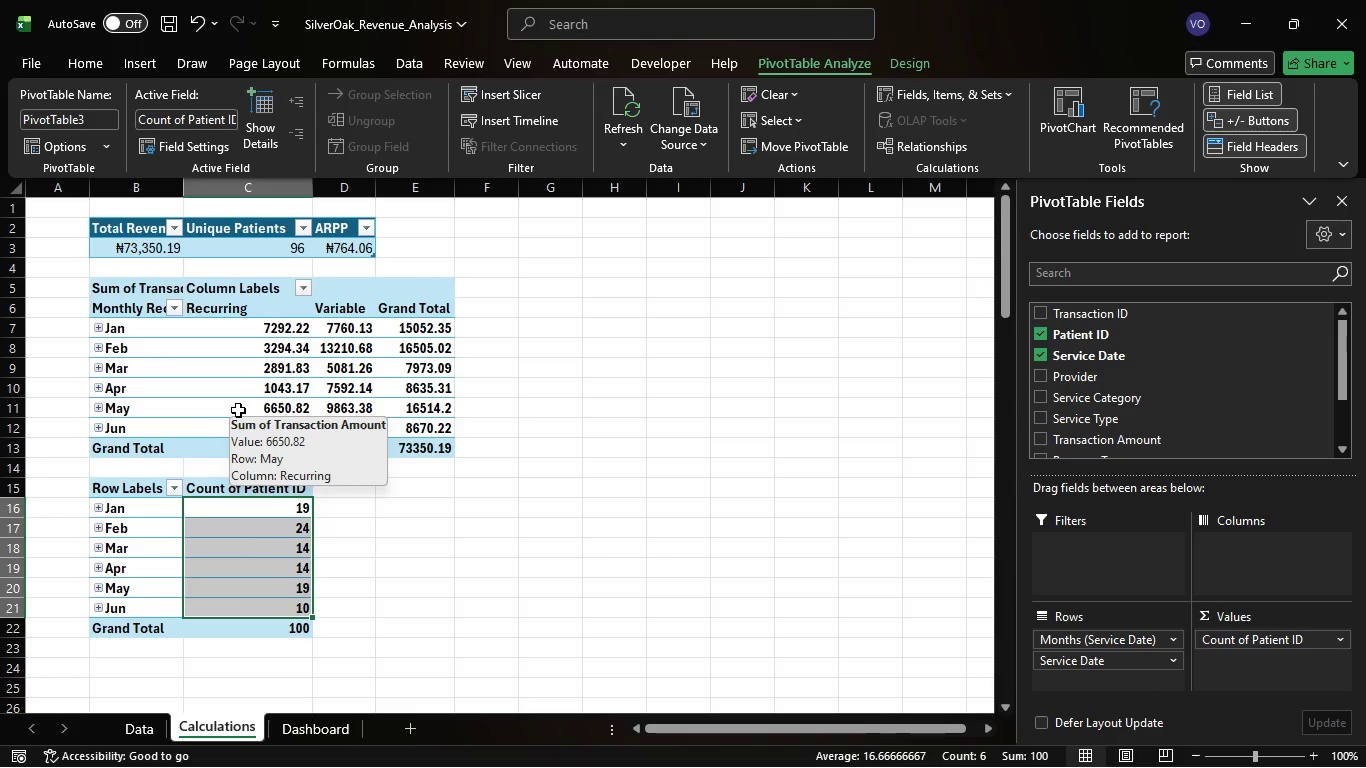 
wait(45.55)
 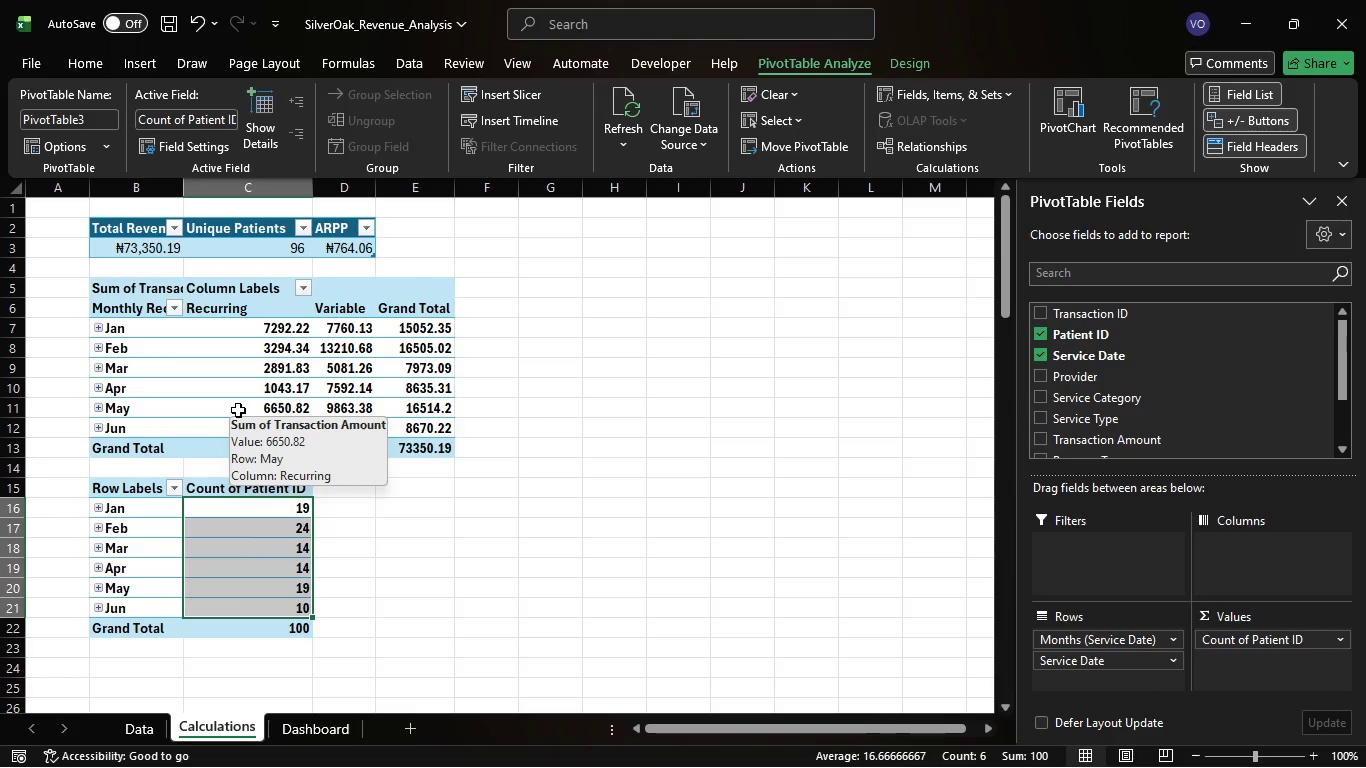 
left_click([407, 567])
 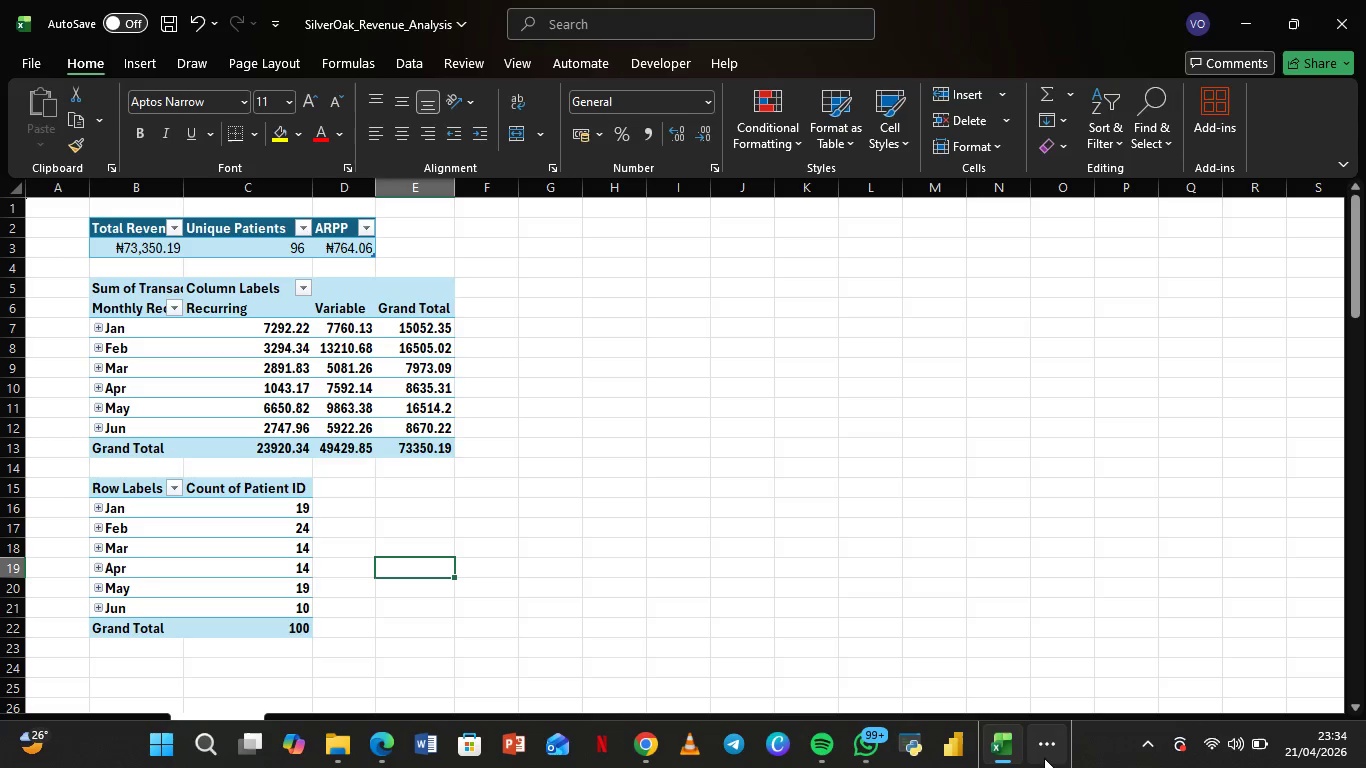 
left_click([1045, 751])
 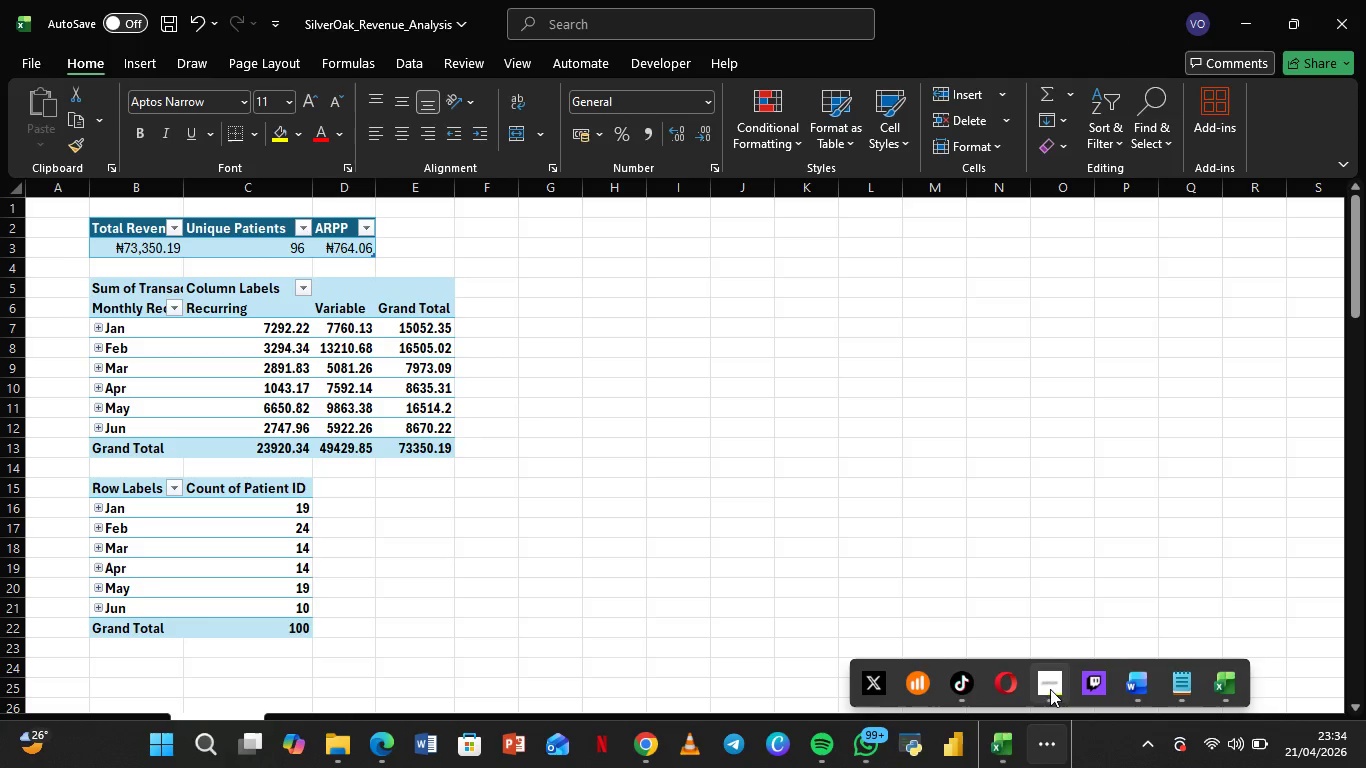 
left_click([1045, 685])
 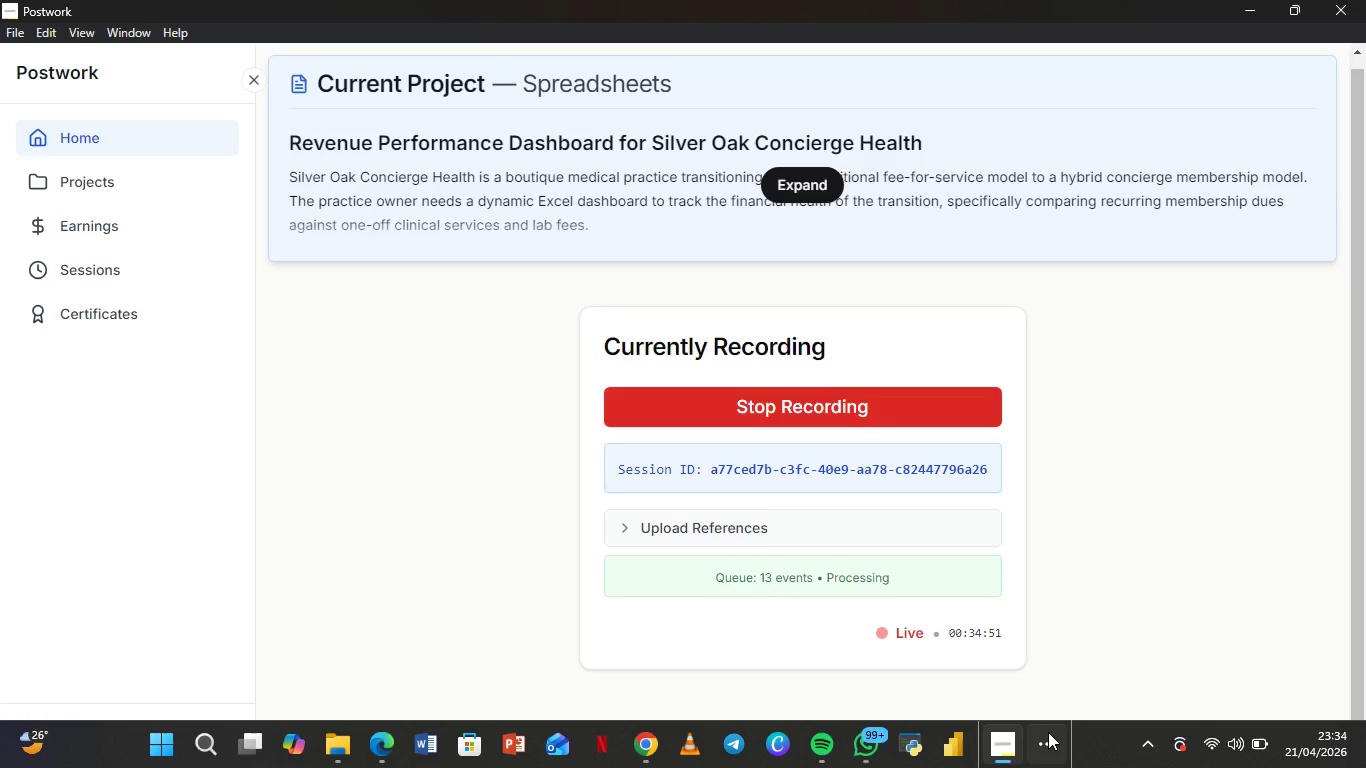 
left_click([1044, 746])
 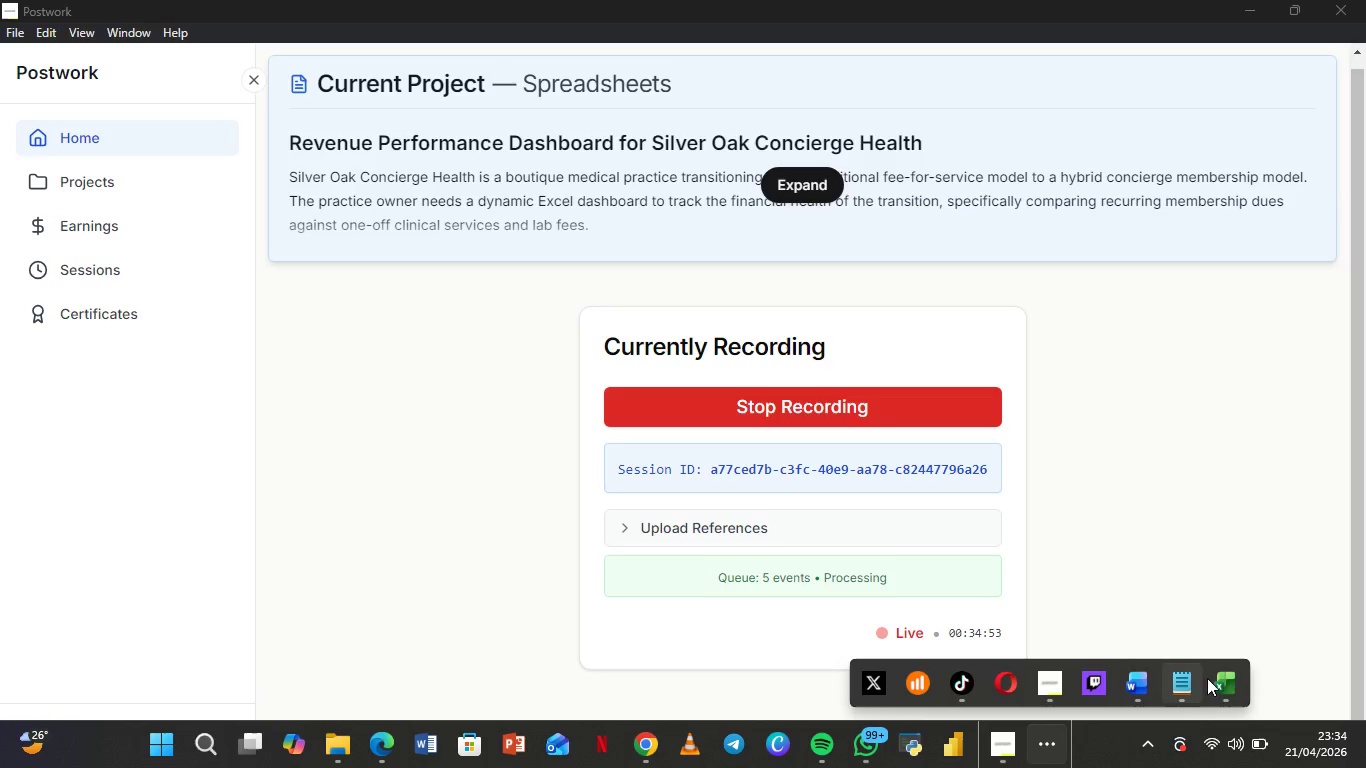 
left_click([1219, 684])
 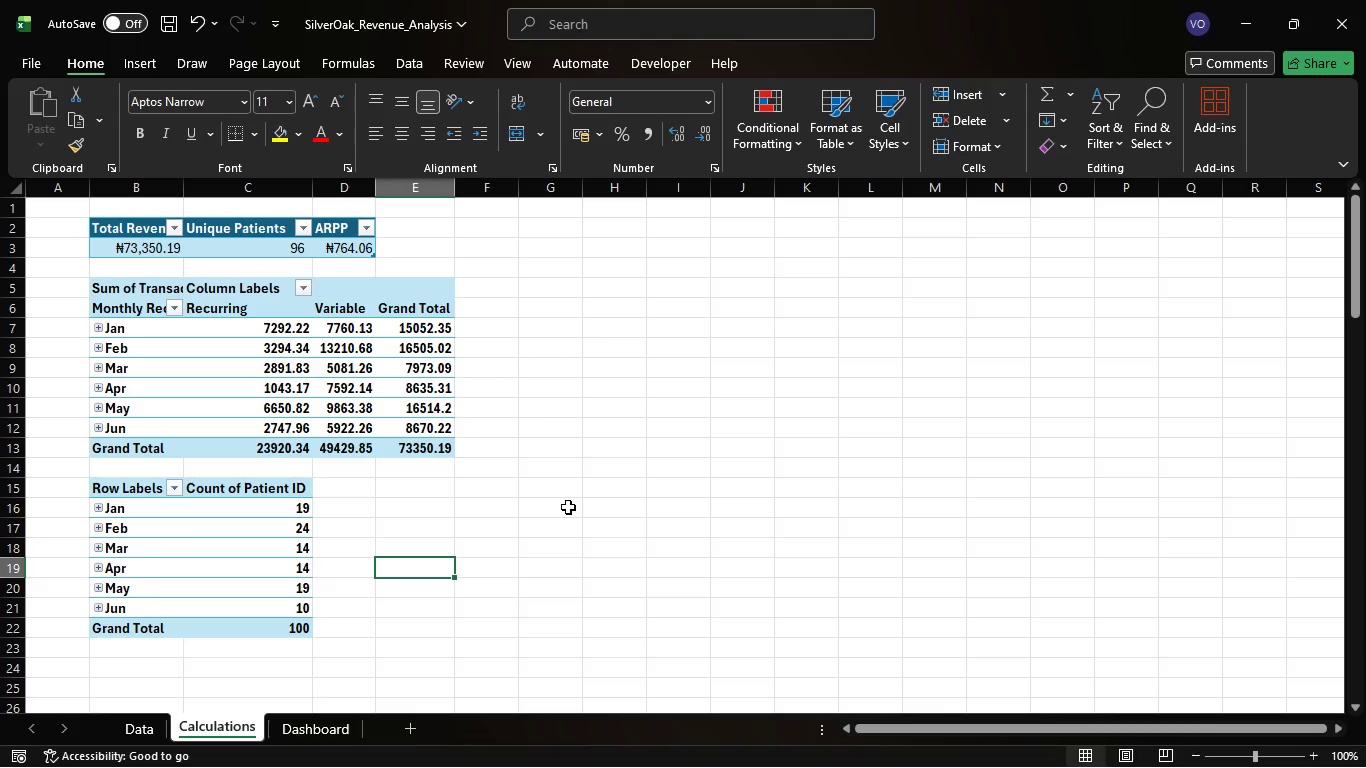 
wait(55.26)
 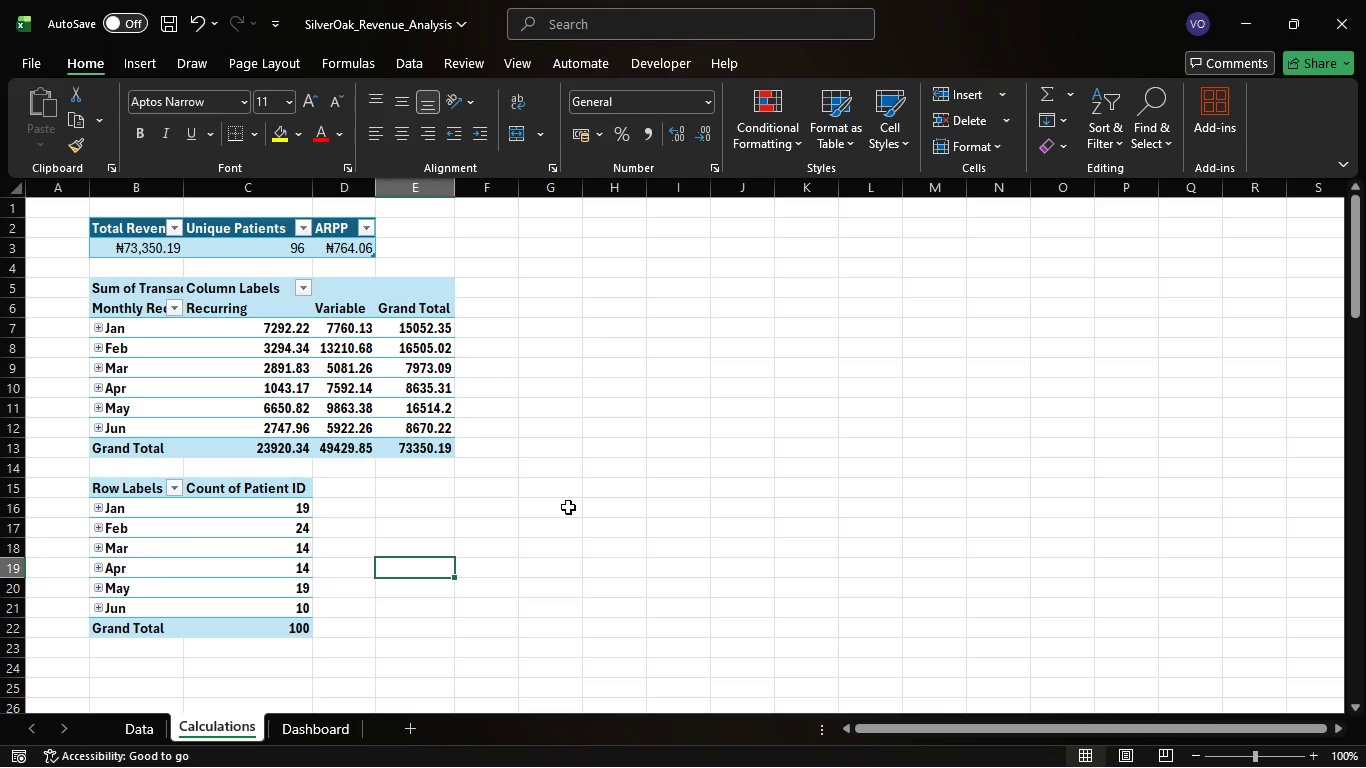 
left_click([320, 726])
 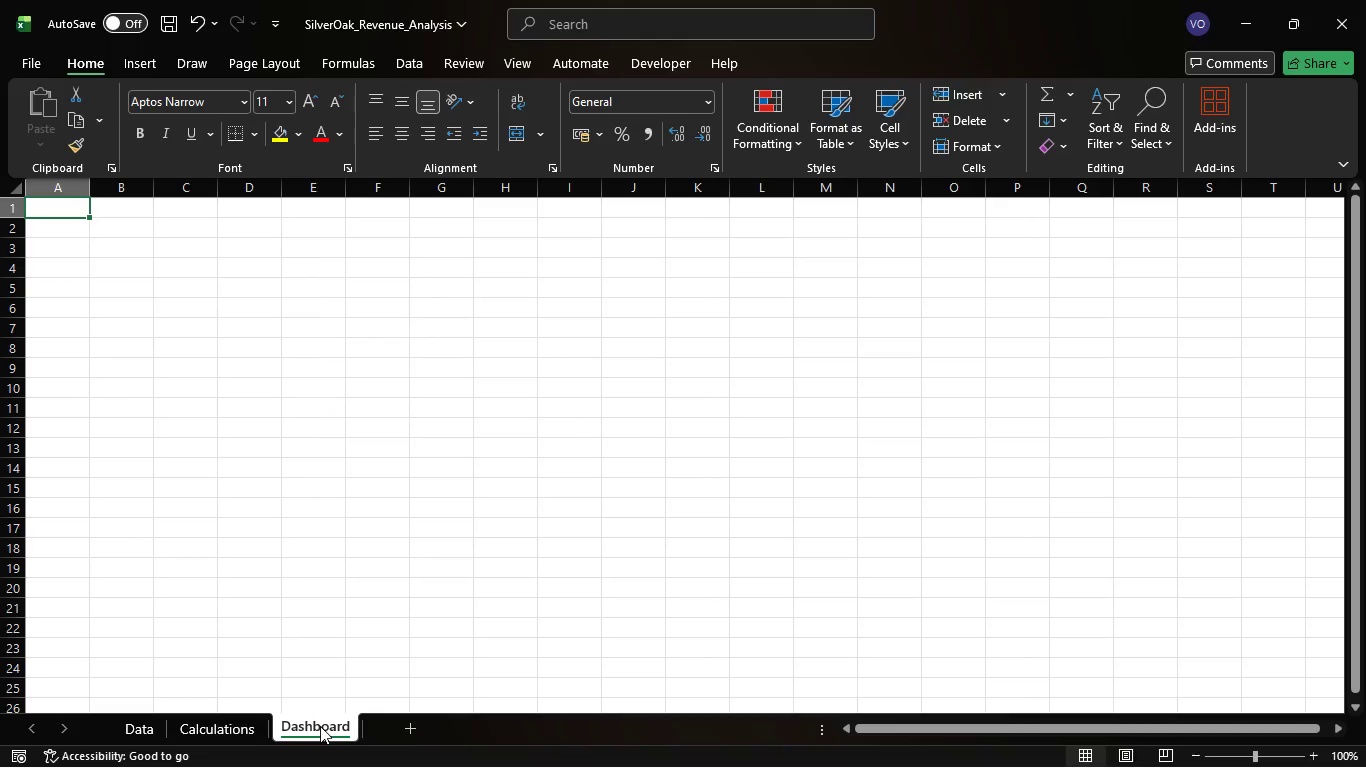 
wait(23.44)
 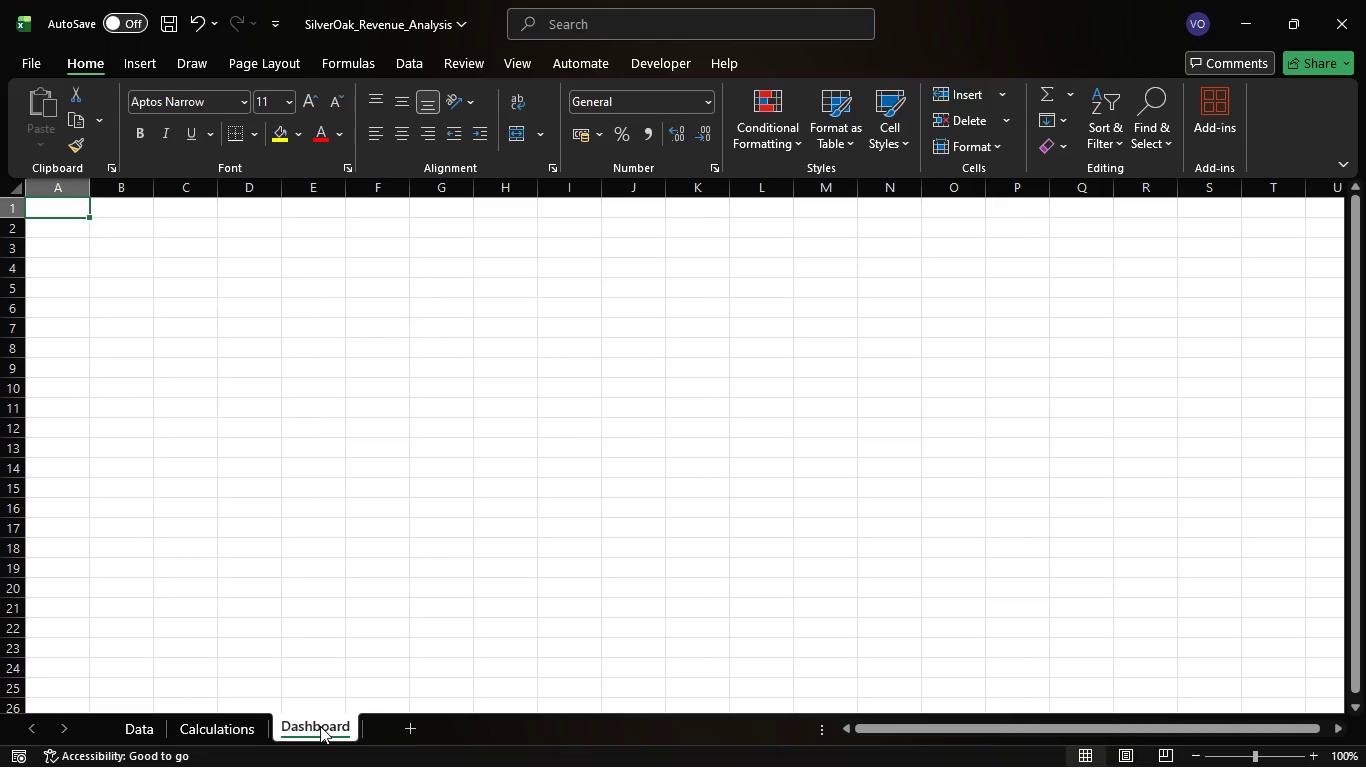 
double_click([134, 274])
 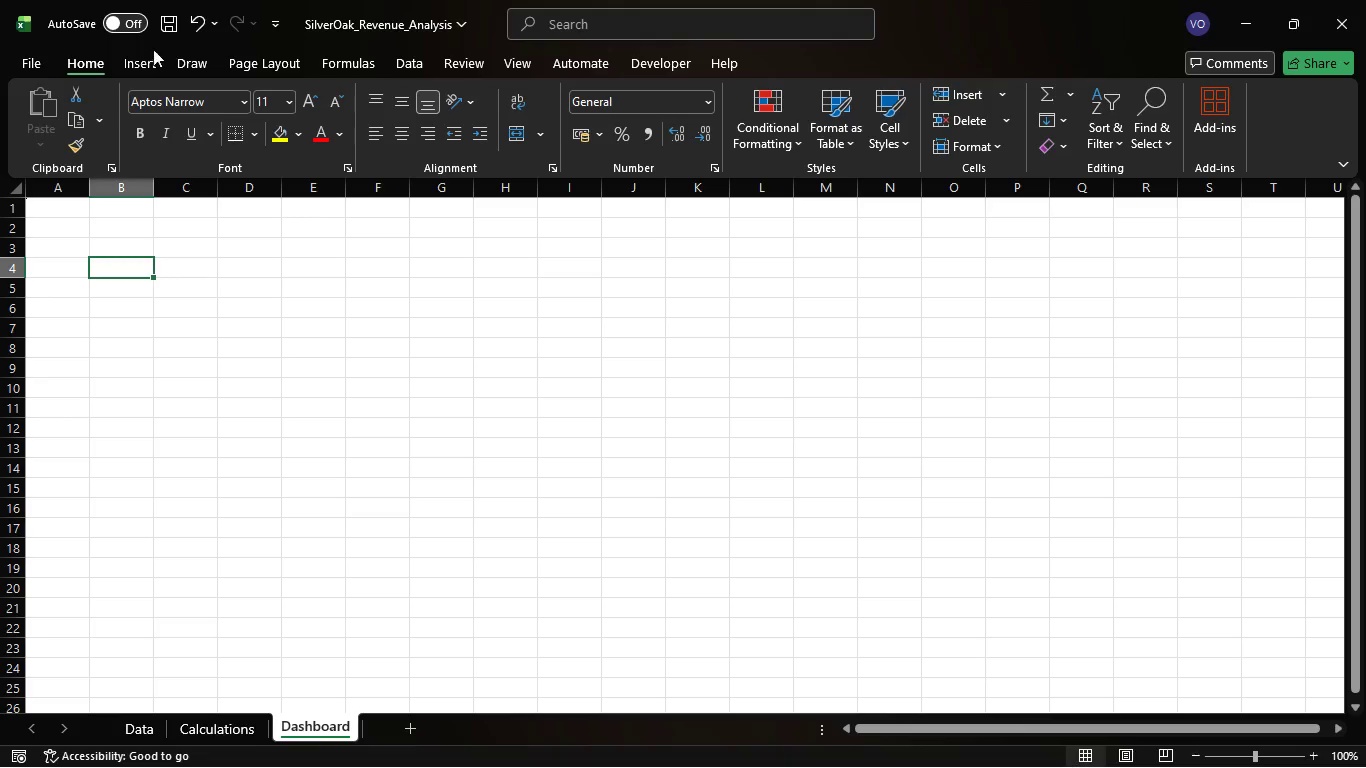 
left_click([139, 62])
 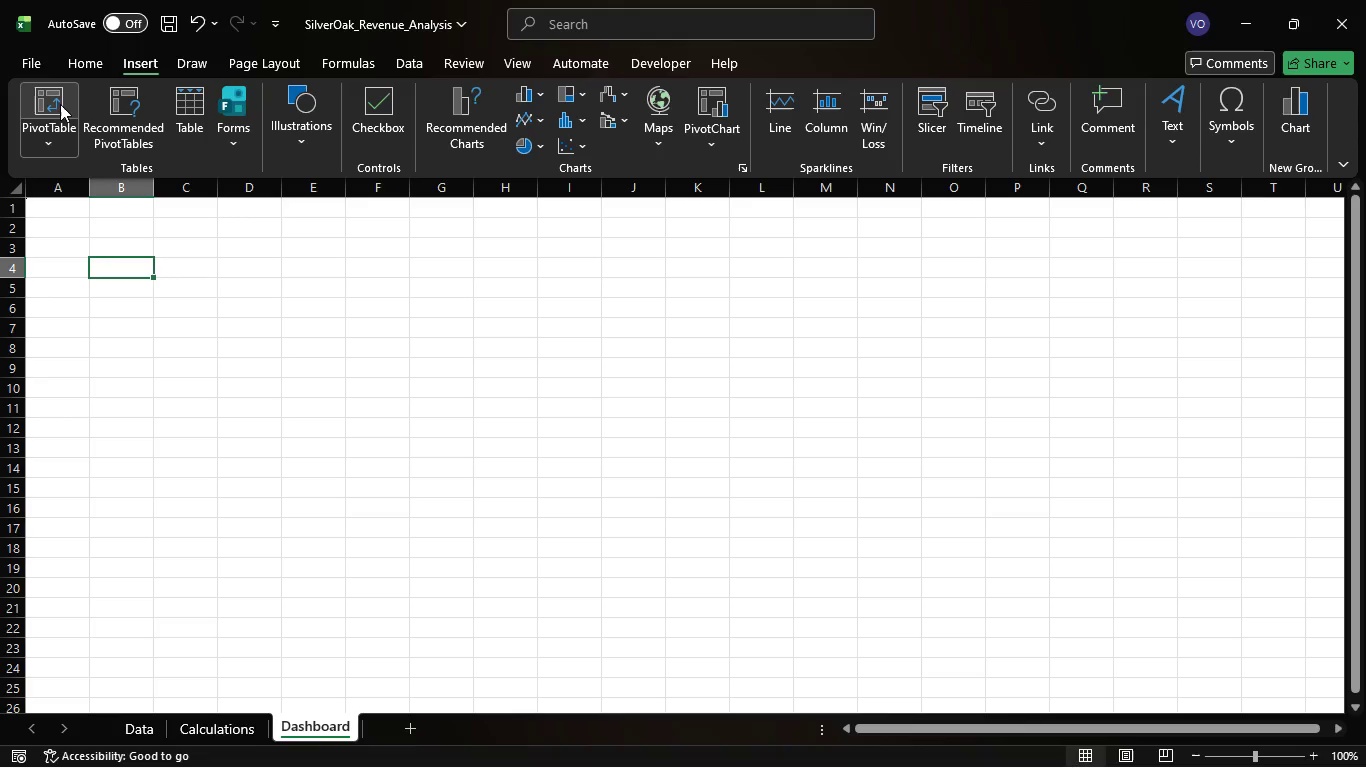 
left_click([60, 103])
 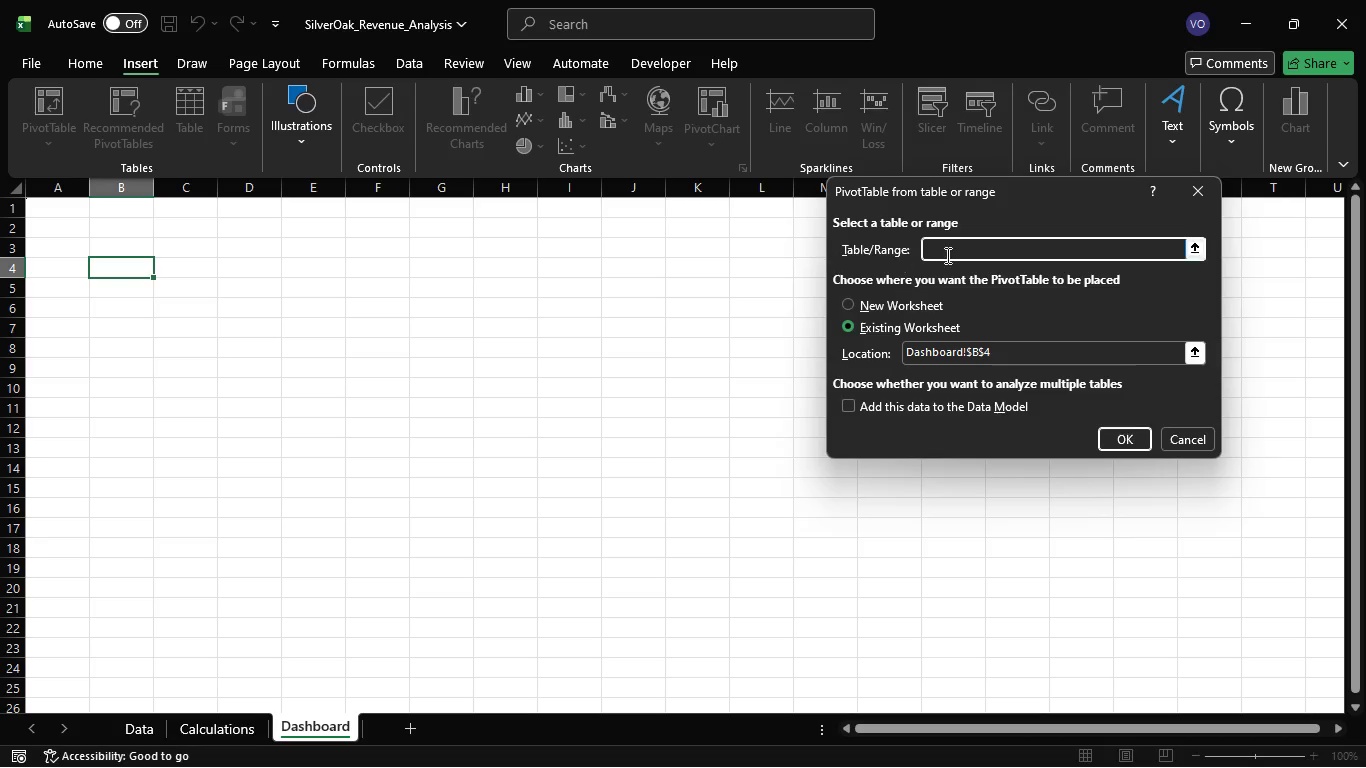 
wait(5.38)
 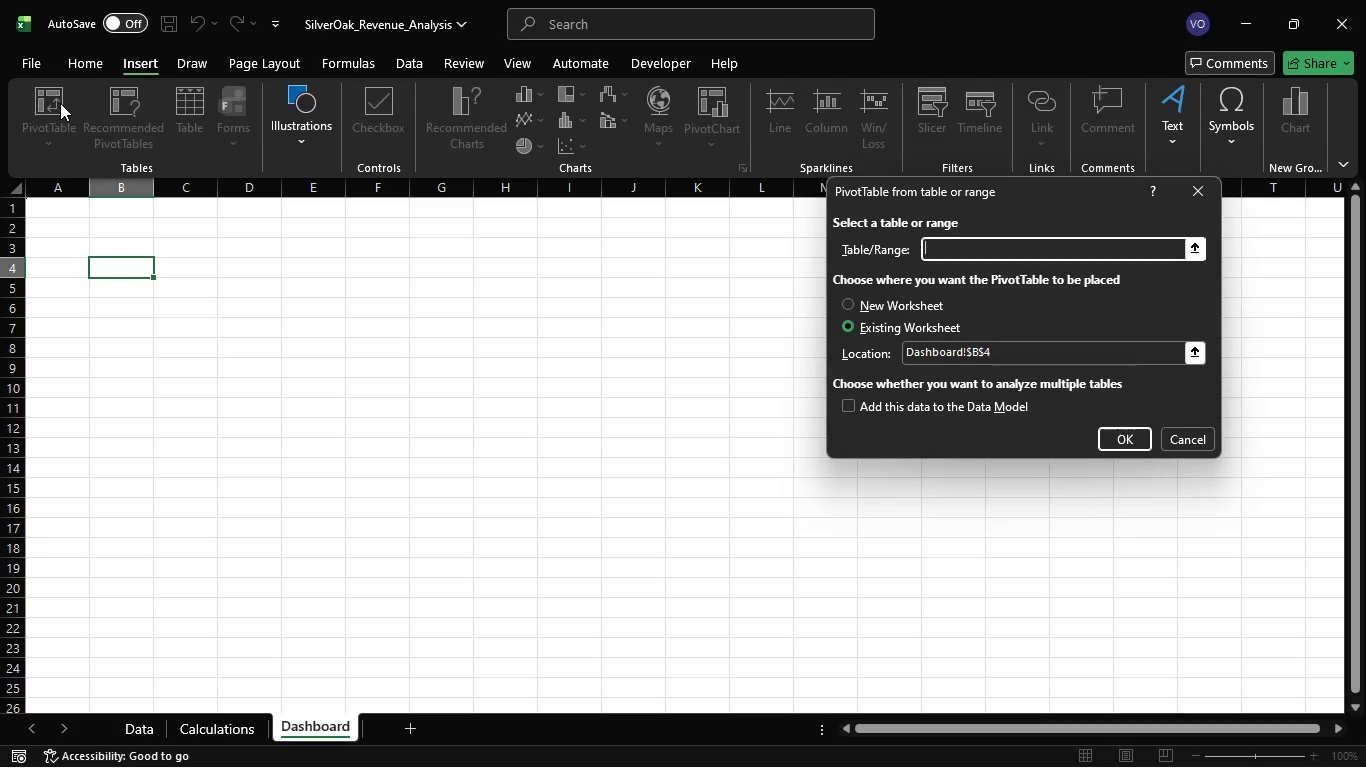 
type(RevenueTable)
 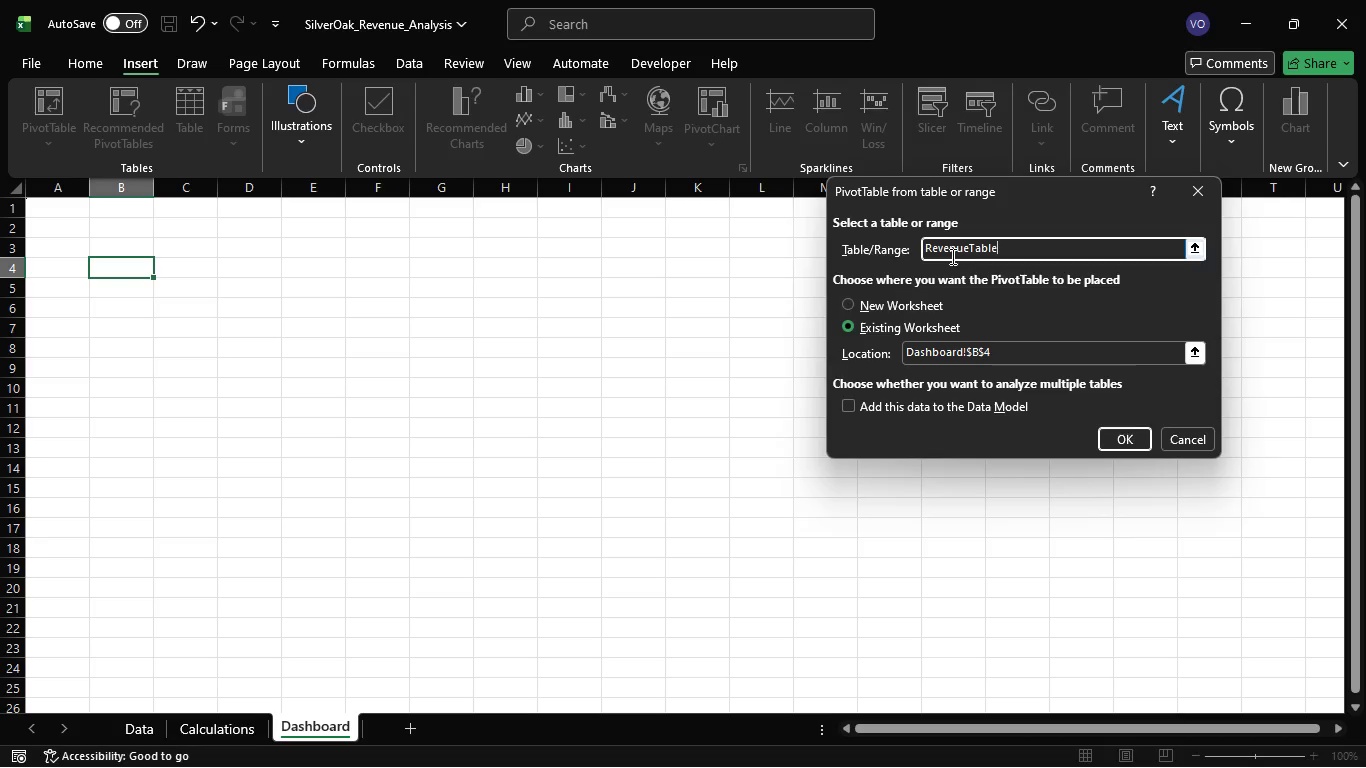 
key(Enter)
 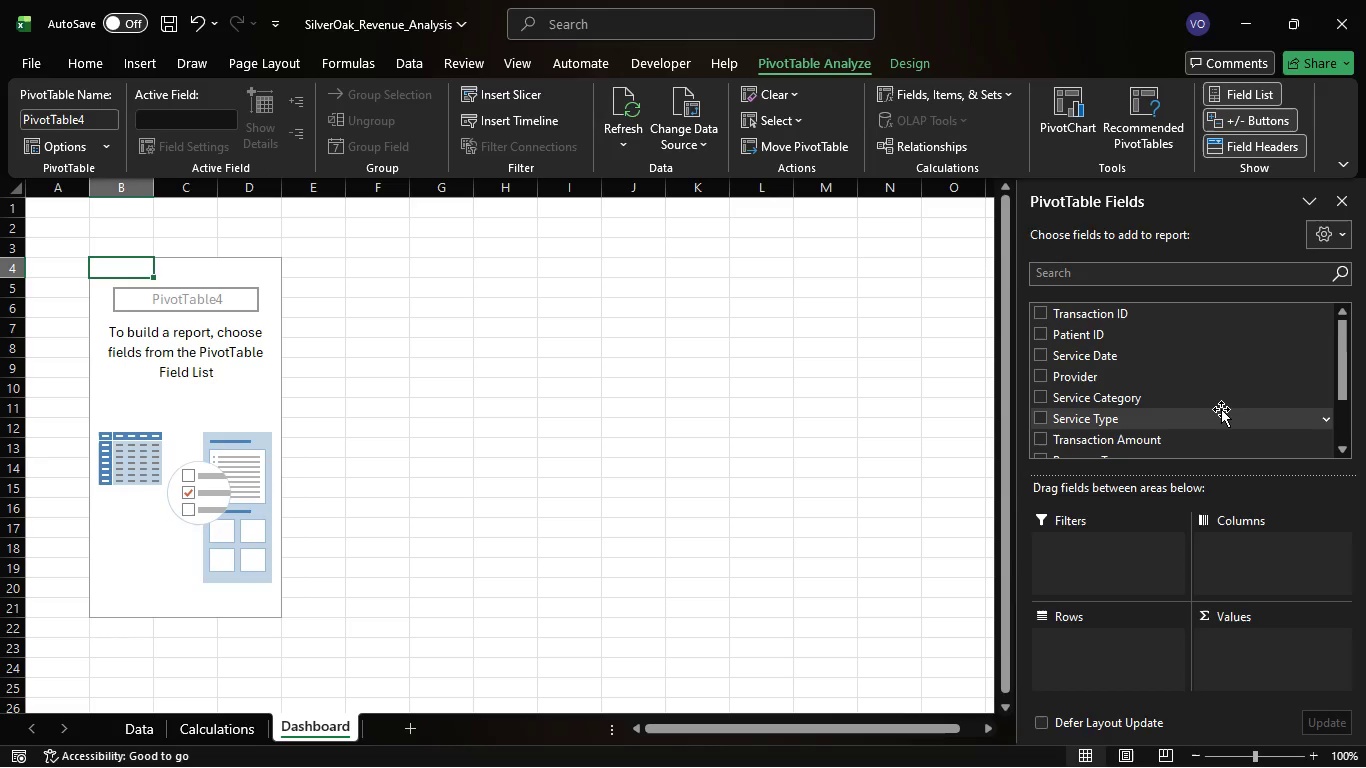 
wait(10.33)
 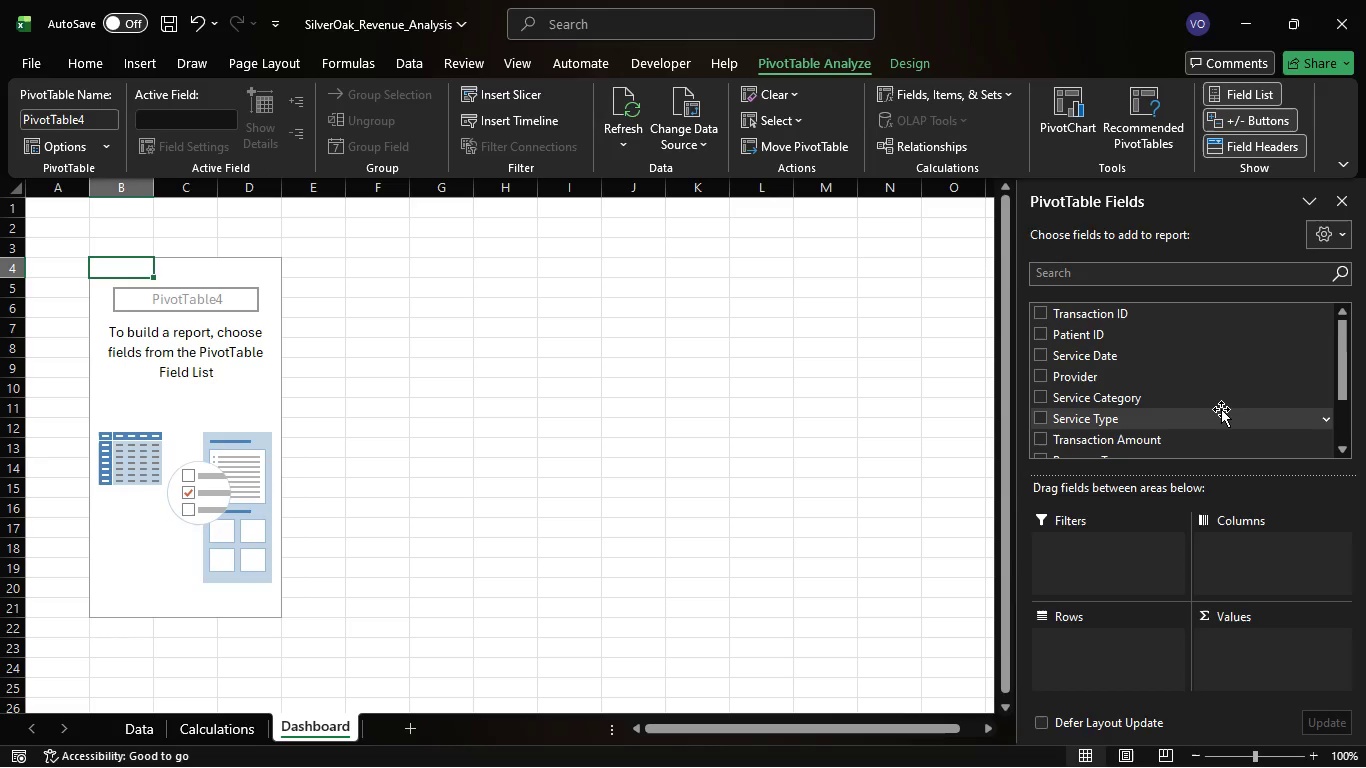 
left_click_drag(start_coordinate=[1119, 397], to_coordinate=[1100, 639])
 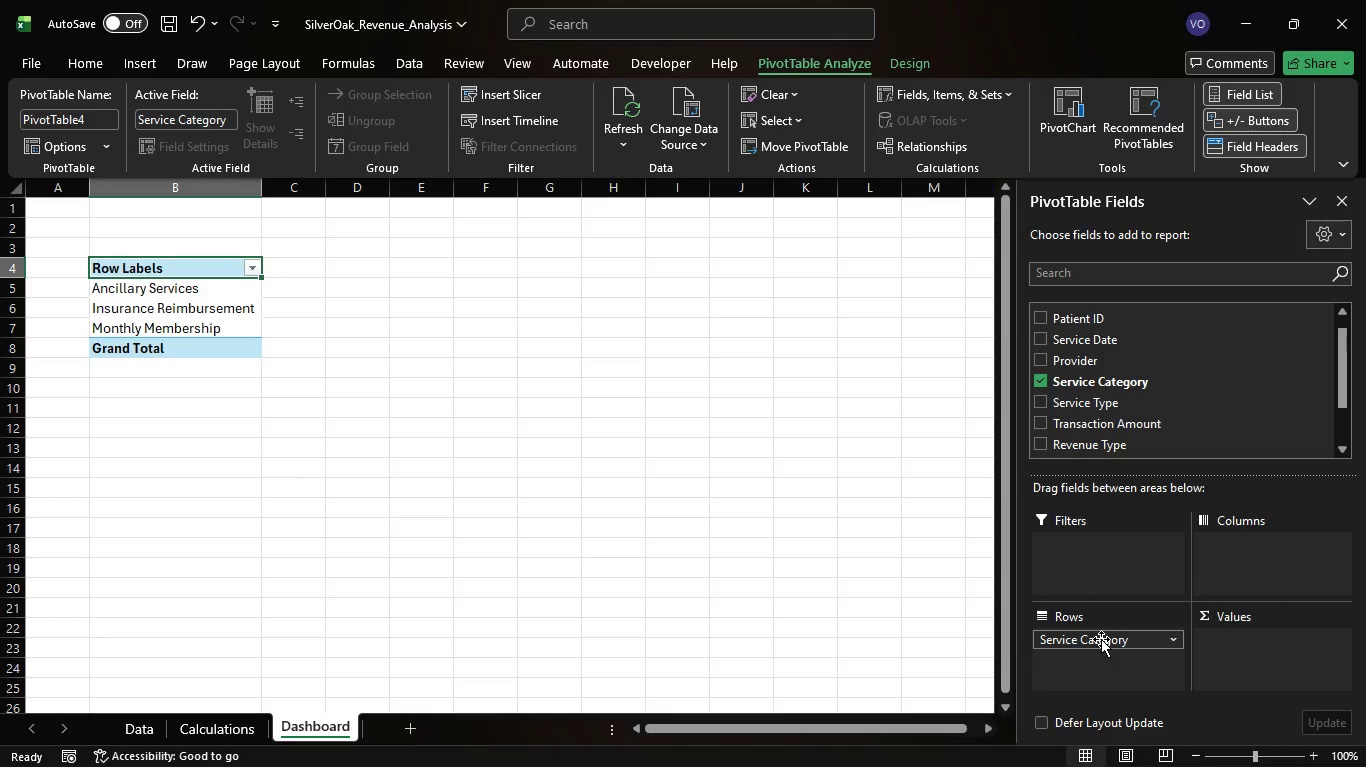 
wait(8.44)
 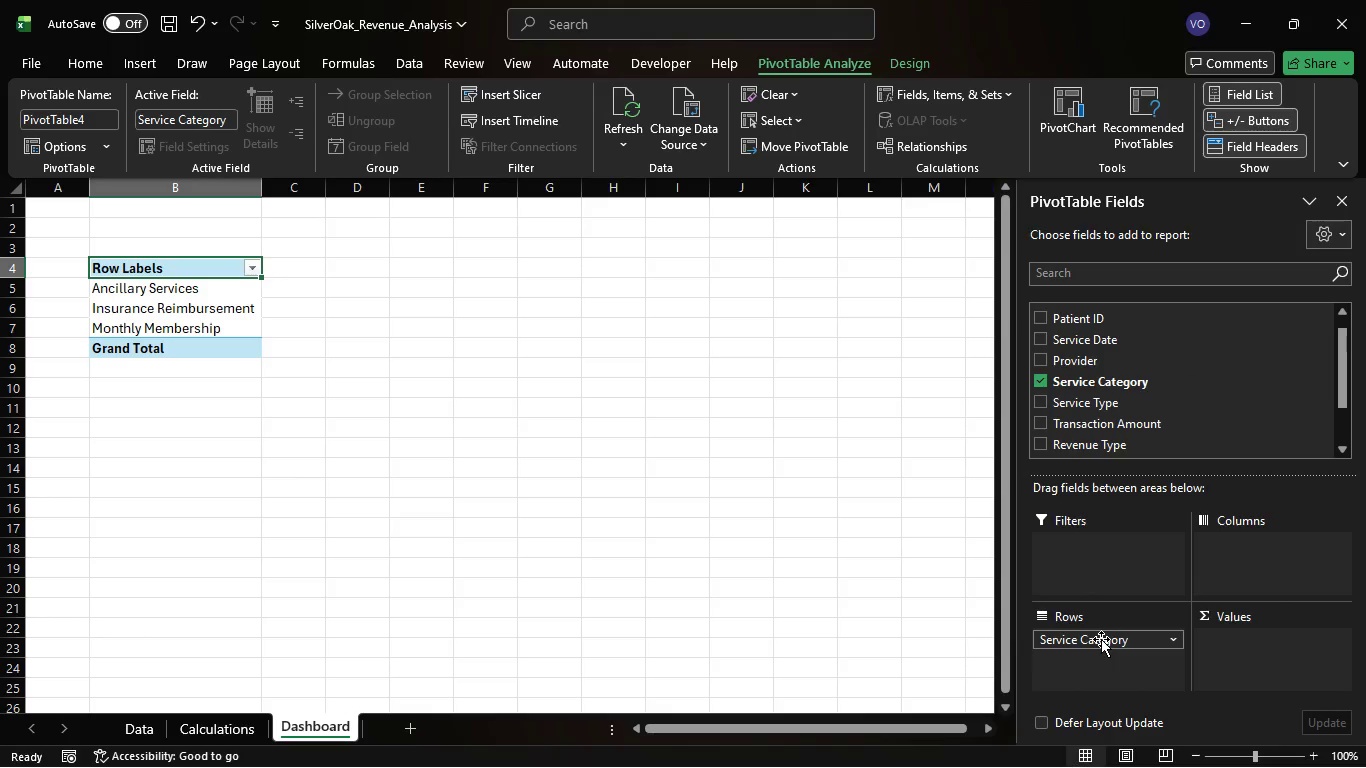 
left_click_drag(start_coordinate=[1122, 426], to_coordinate=[1253, 656])
 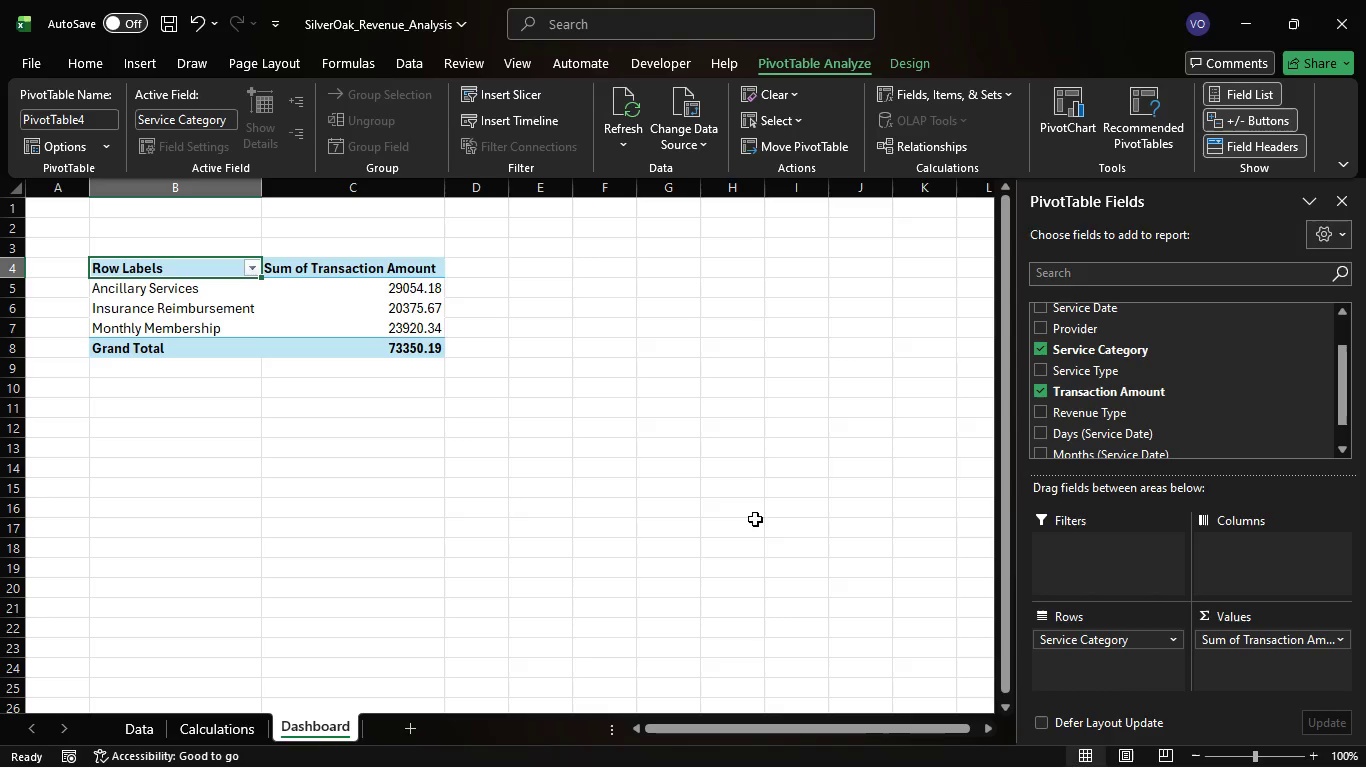 
wait(5.58)
 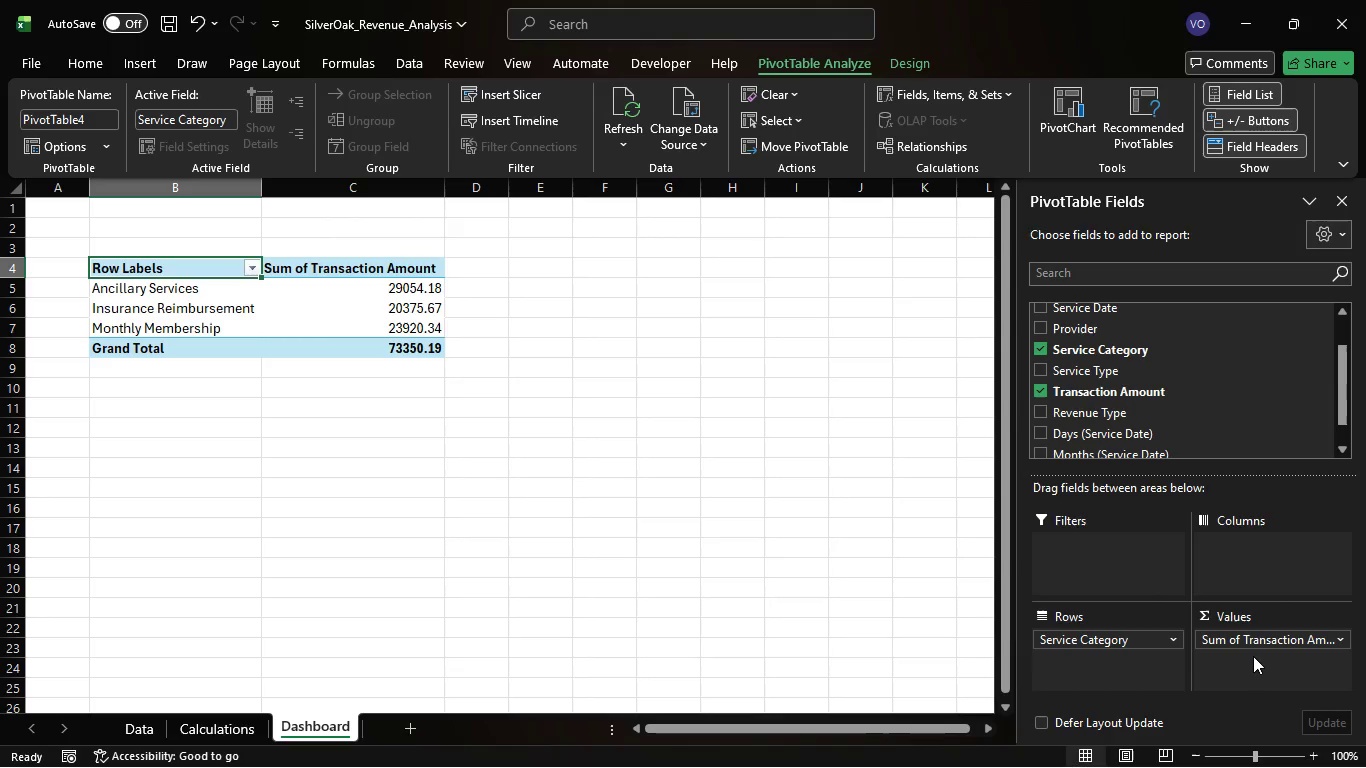 
left_click_drag(start_coordinate=[187, 269], to_coordinate=[420, 338])
 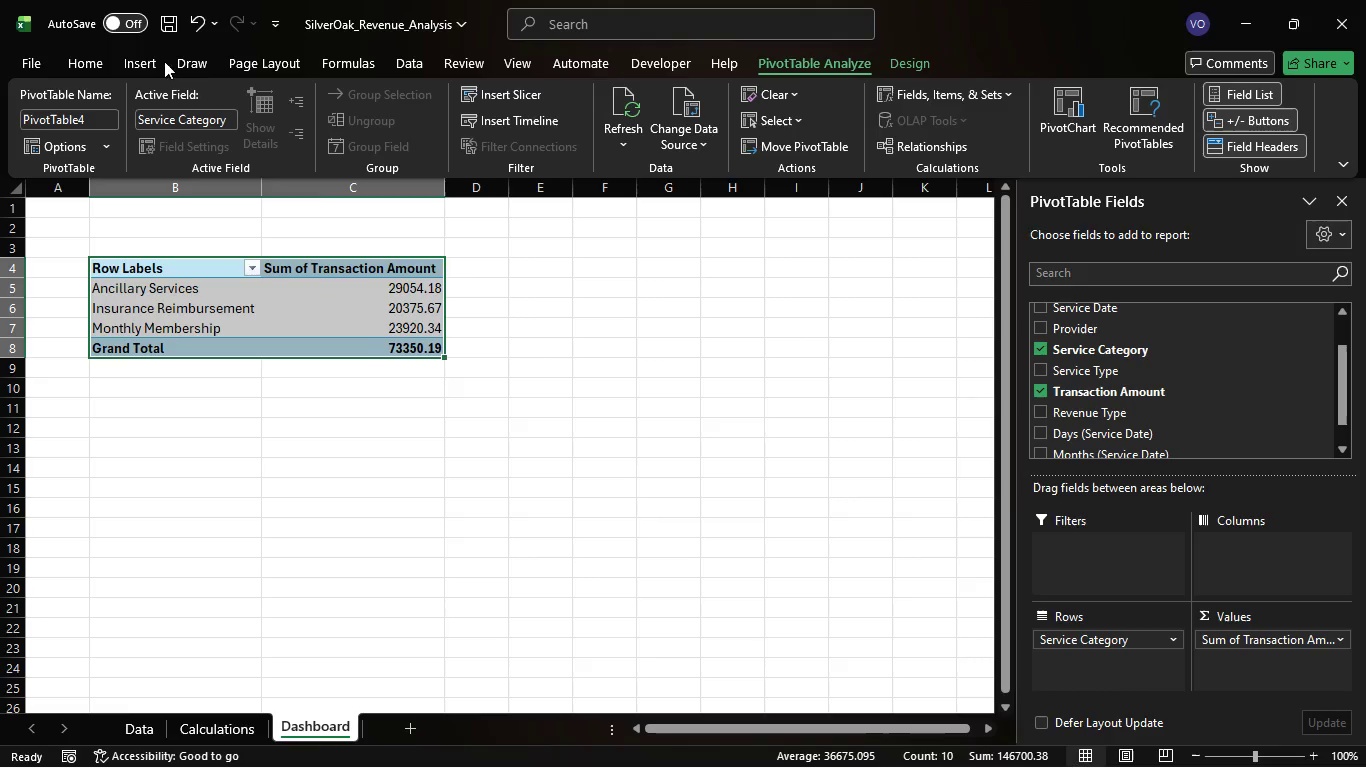 
left_click([144, 61])
 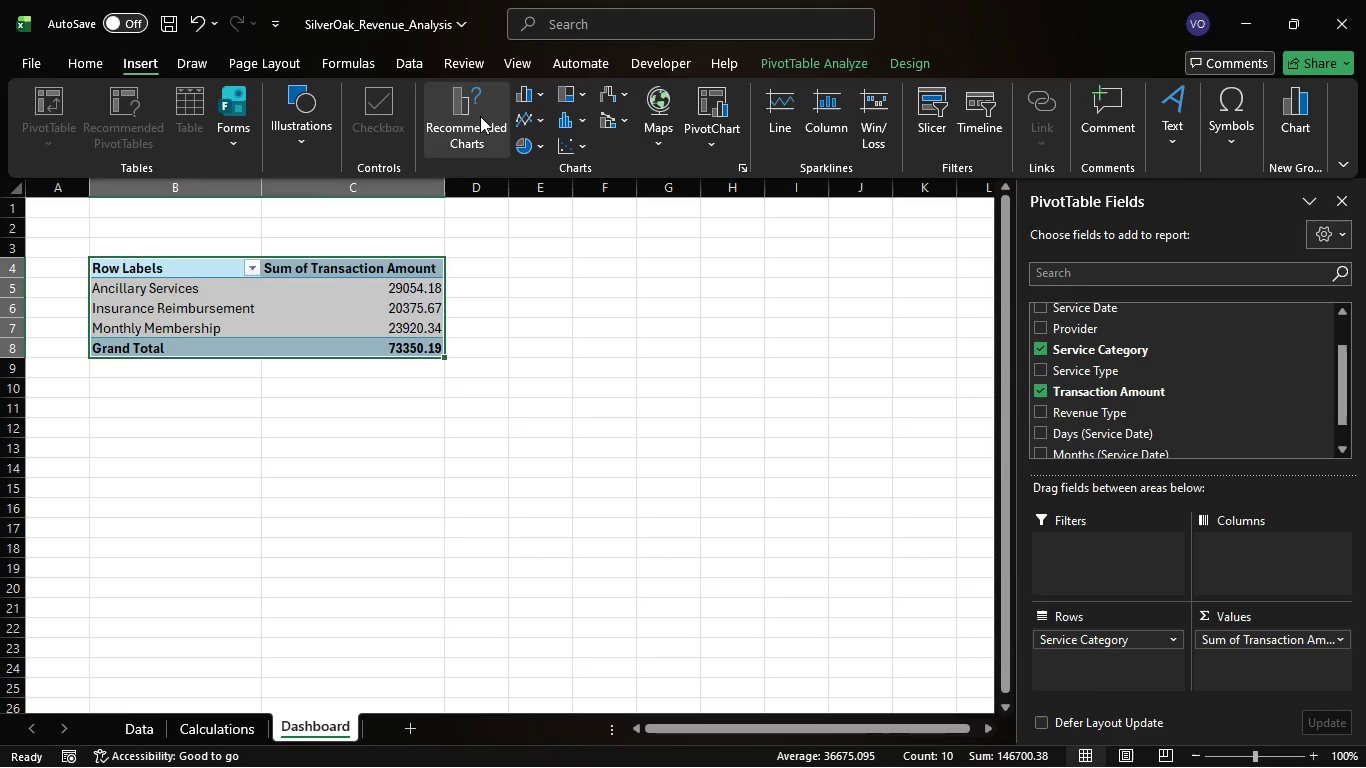 
left_click([478, 118])
 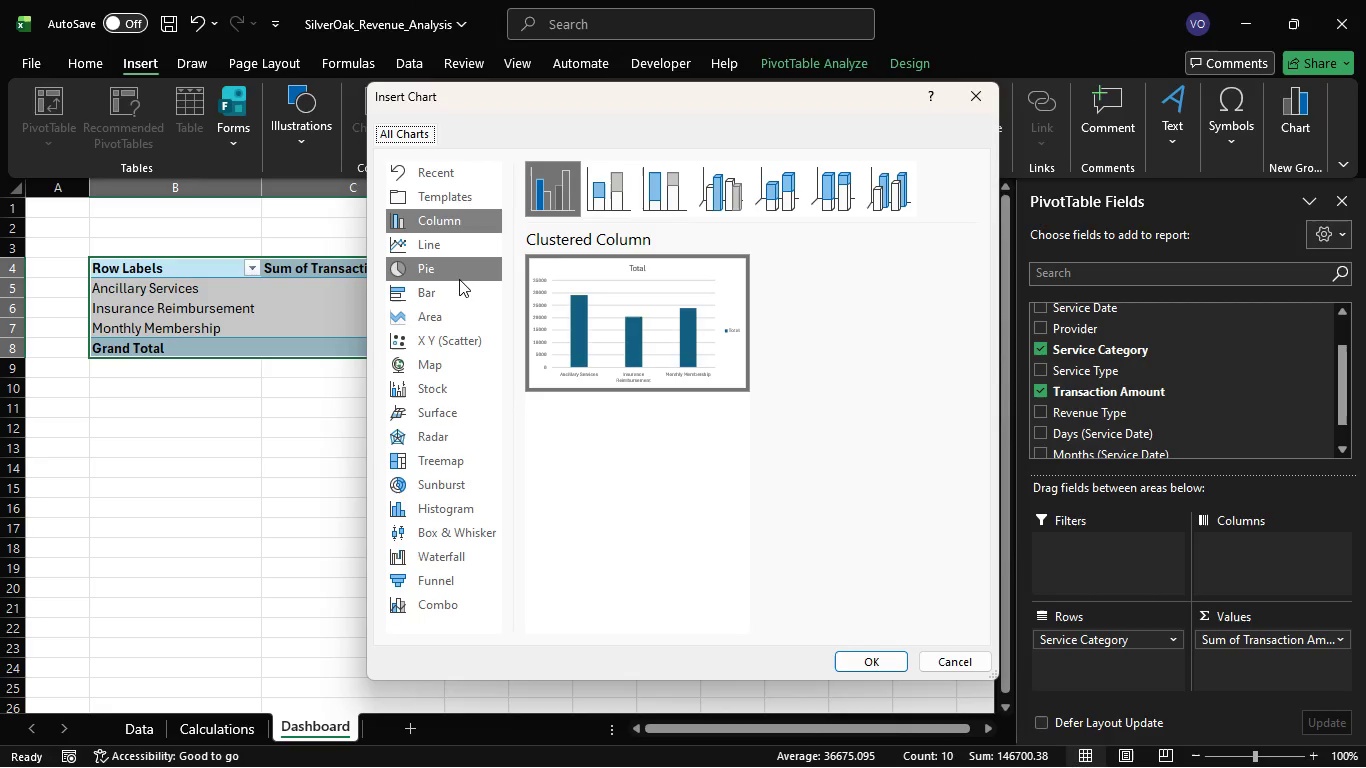 
left_click([459, 279])
 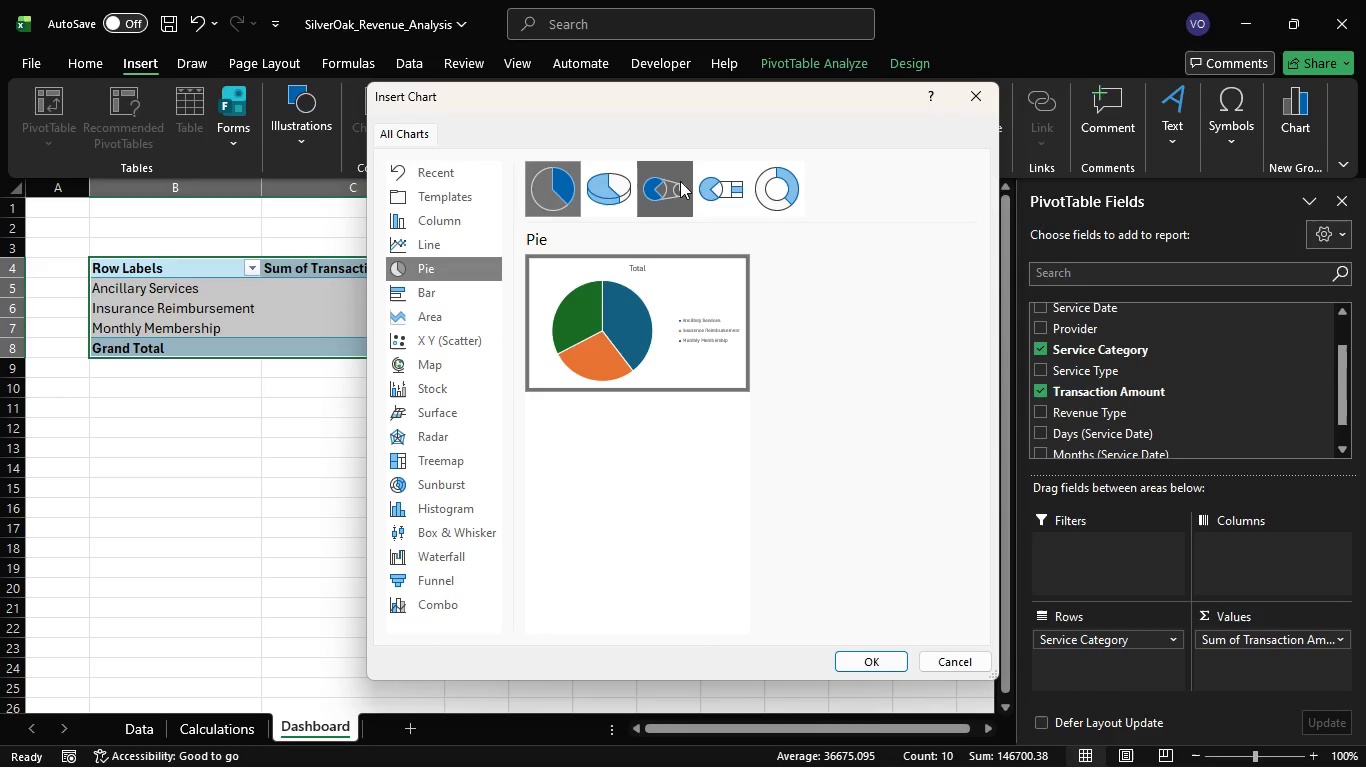 
wait(5.24)
 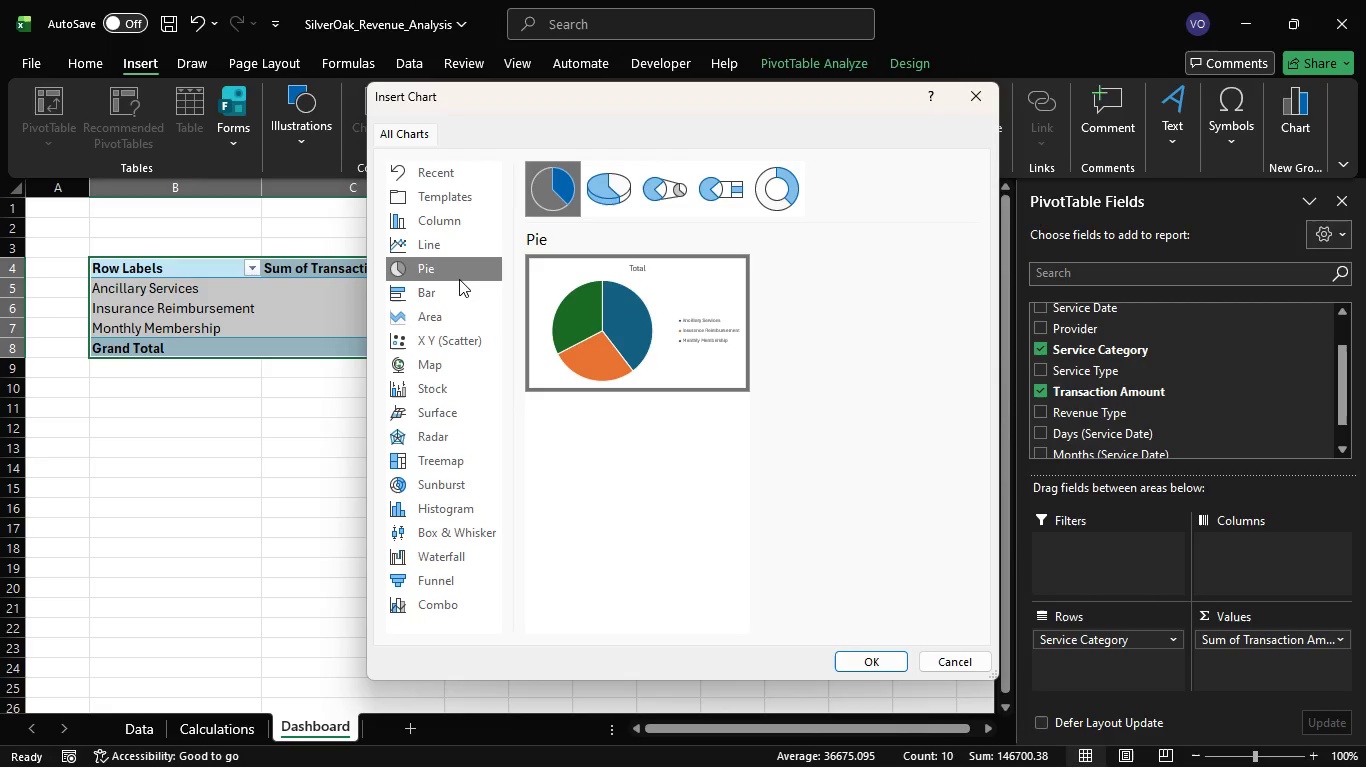 
left_click([680, 181])
 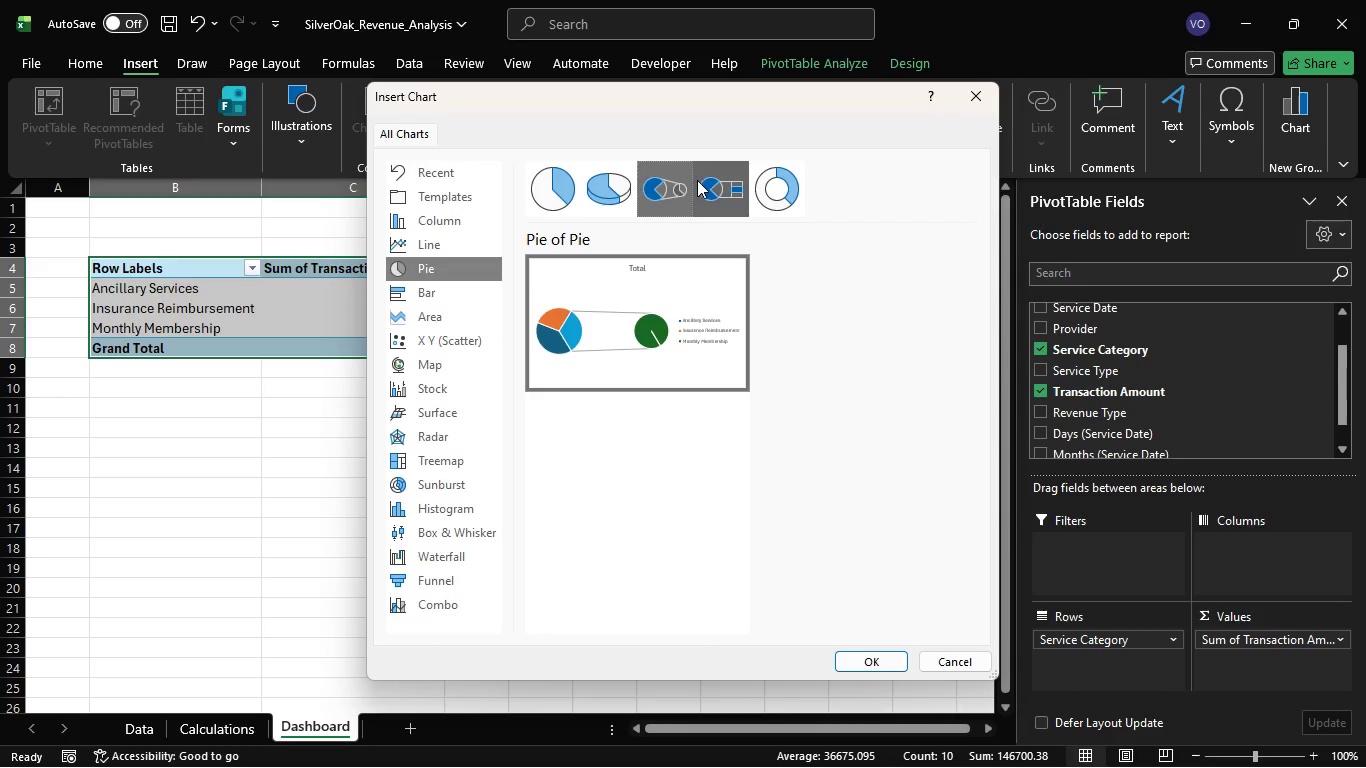 
left_click([697, 180])
 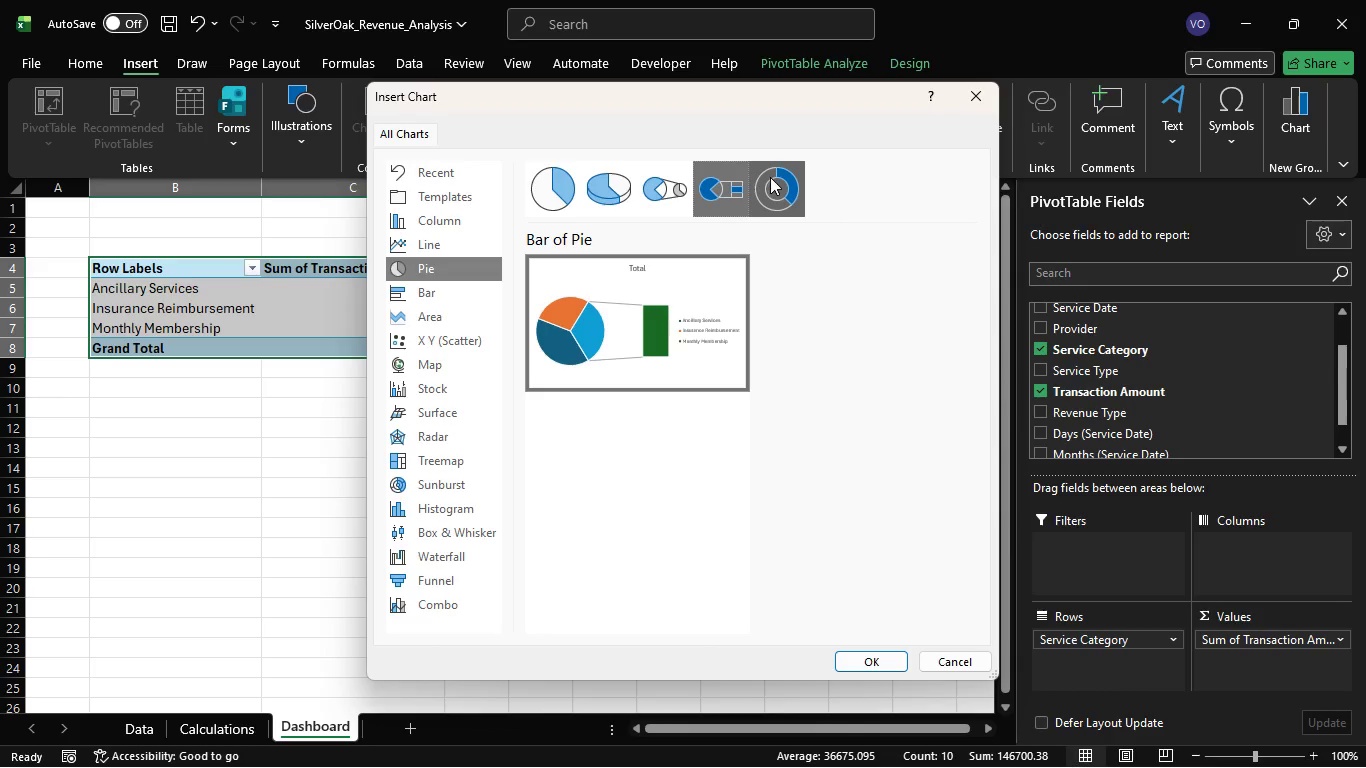 
left_click([770, 177])
 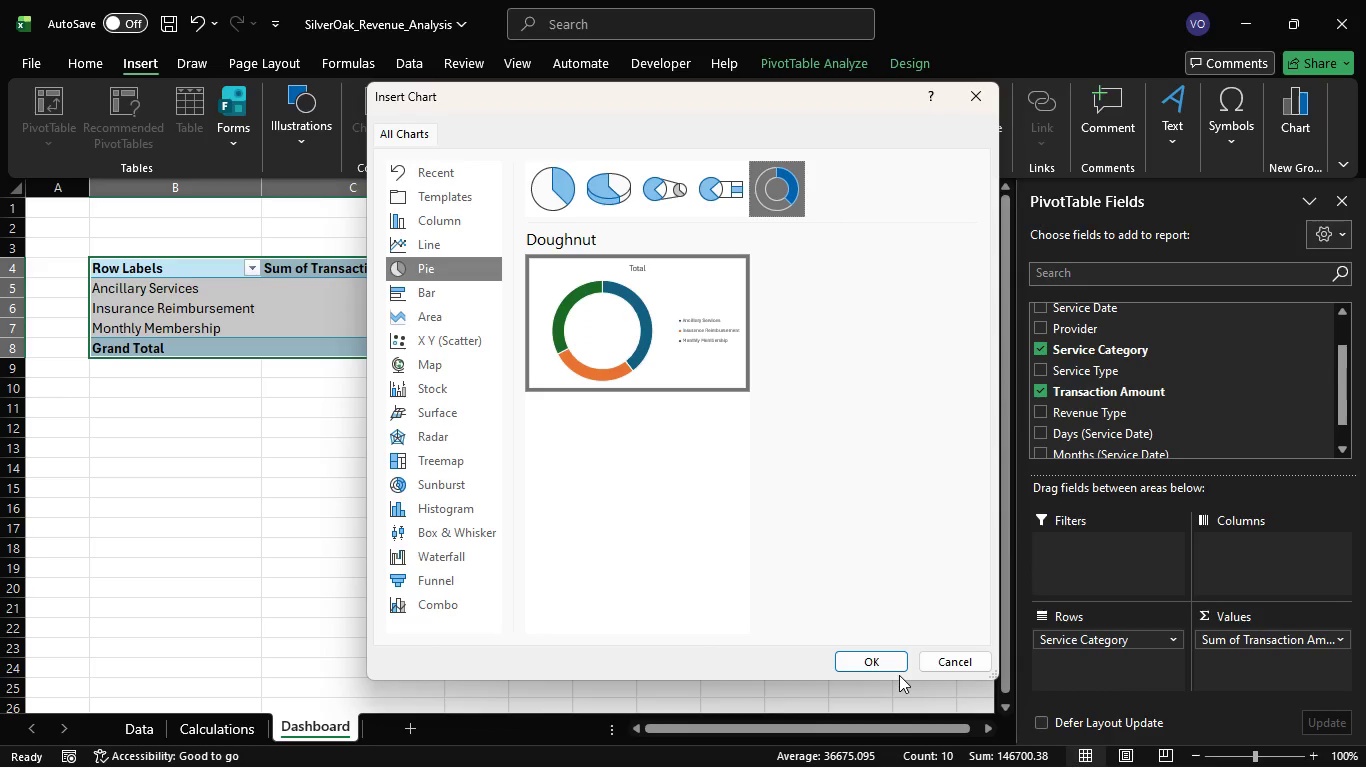 
left_click([886, 661])
 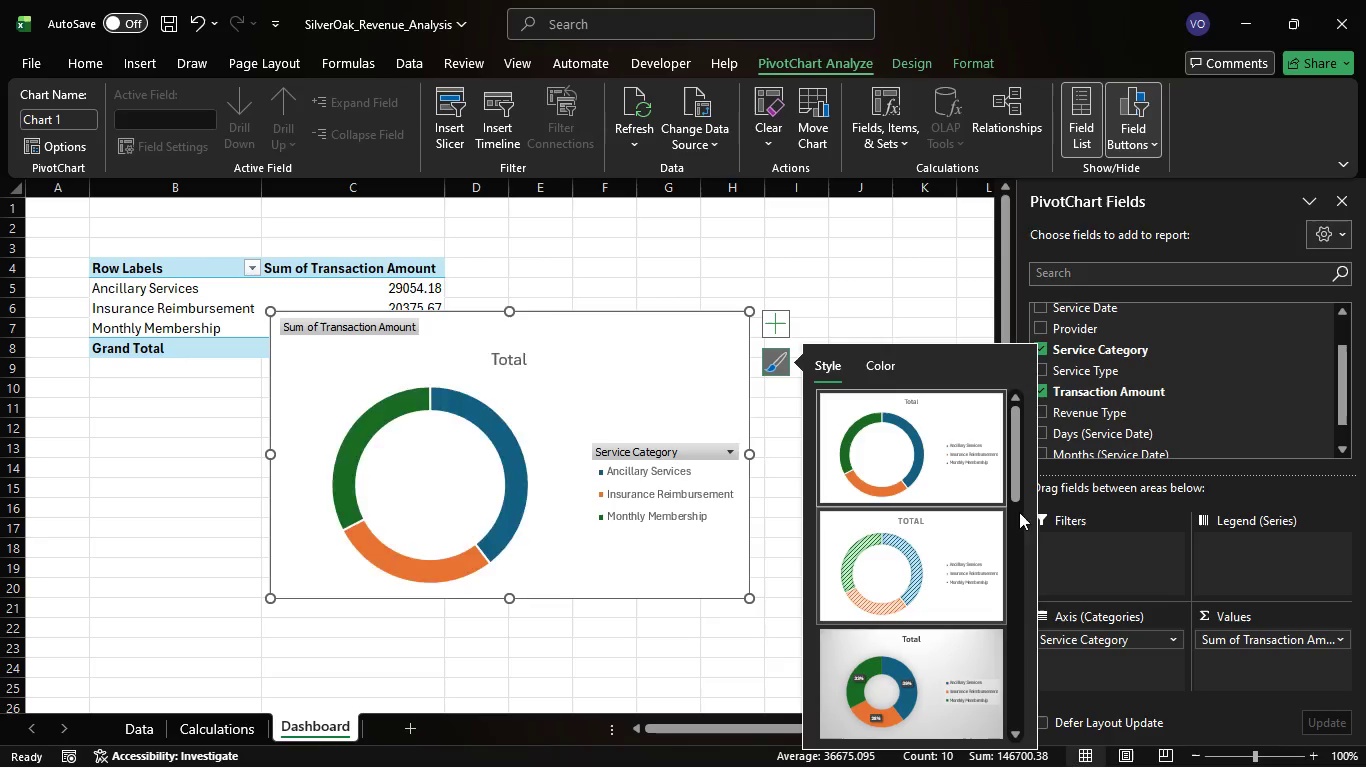 
left_click_drag(start_coordinate=[1012, 476], to_coordinate=[1022, 582])
 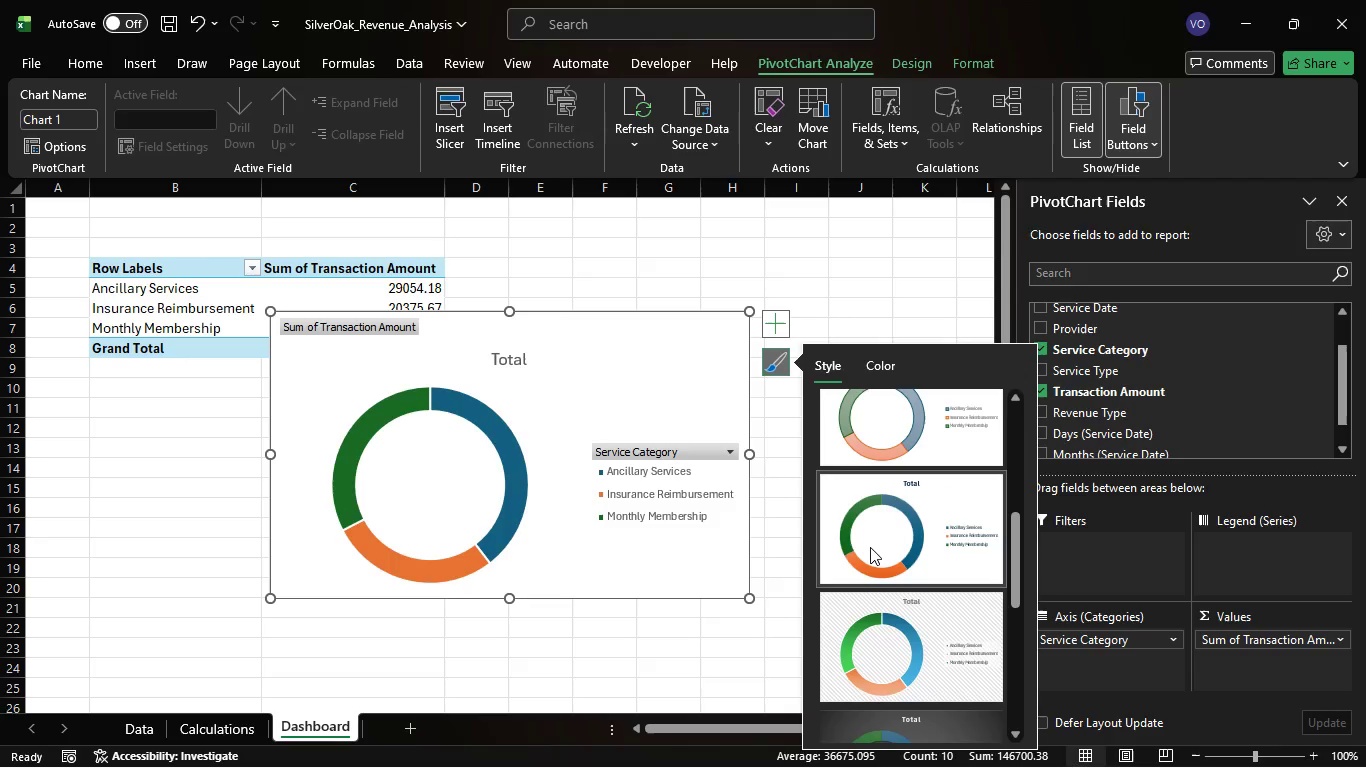 
left_click([870, 547])
 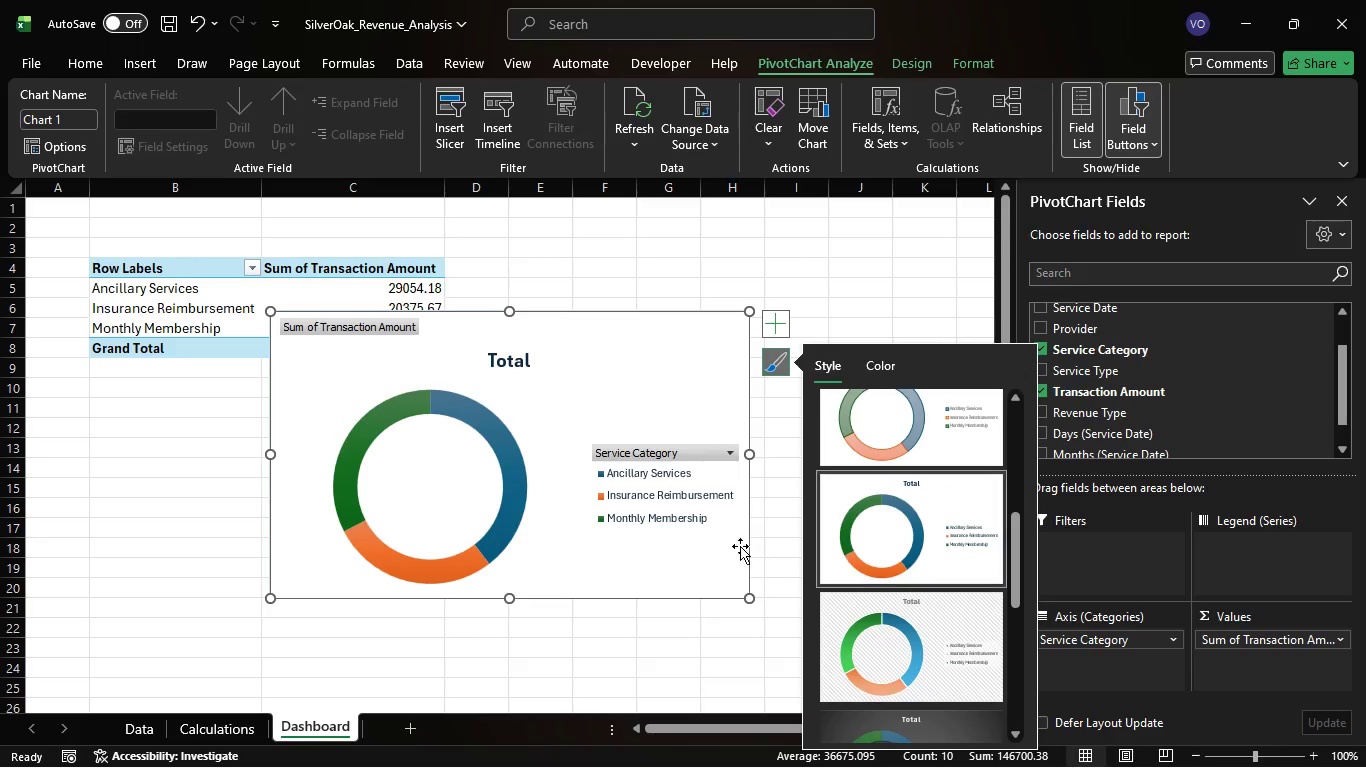 
left_click([639, 456])
 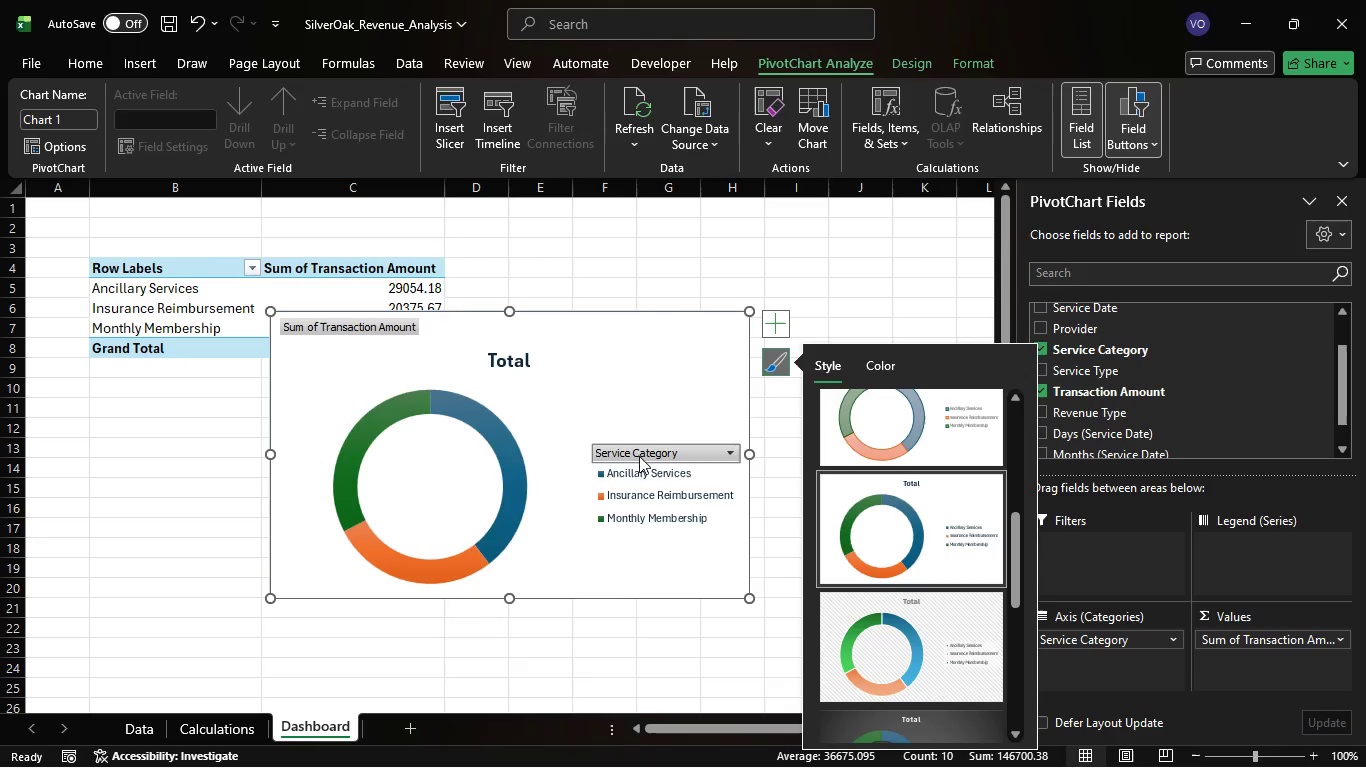 
right_click([639, 456])
 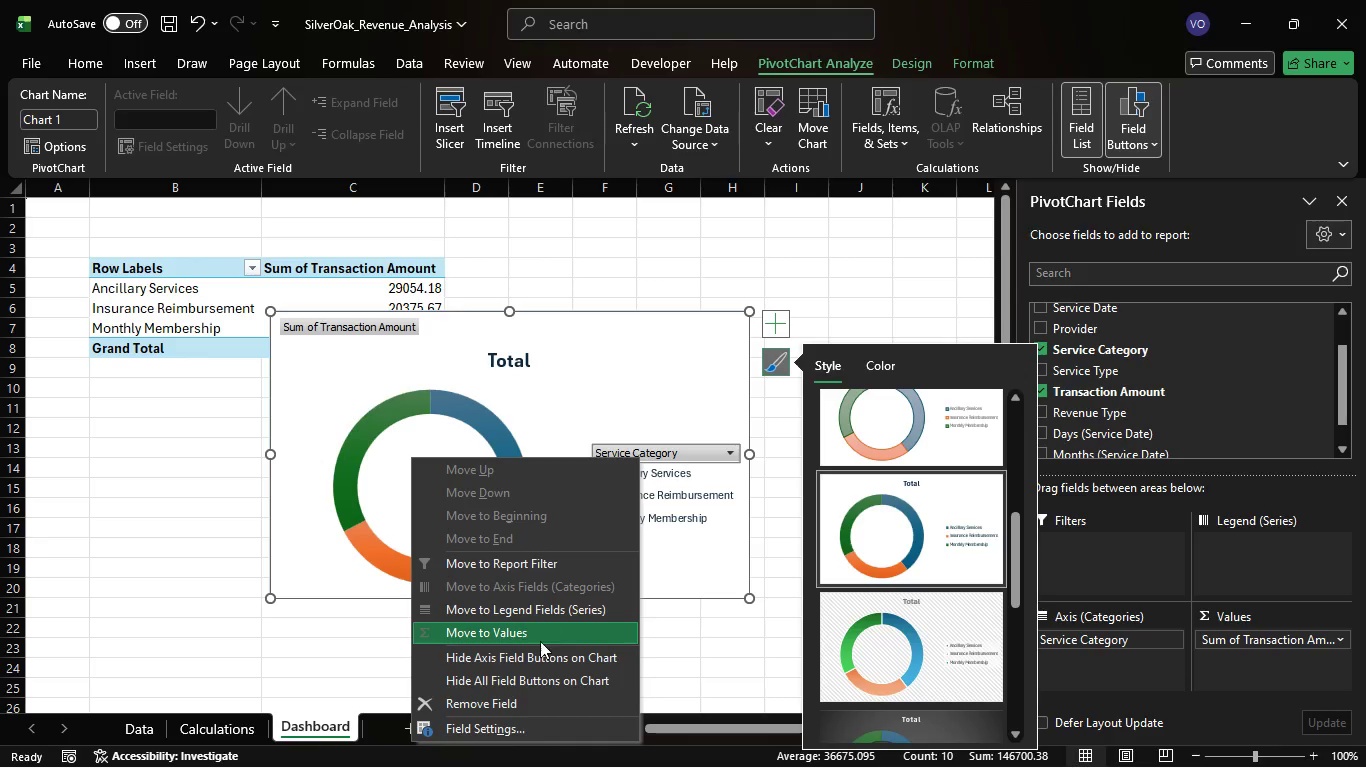 
left_click([540, 652])
 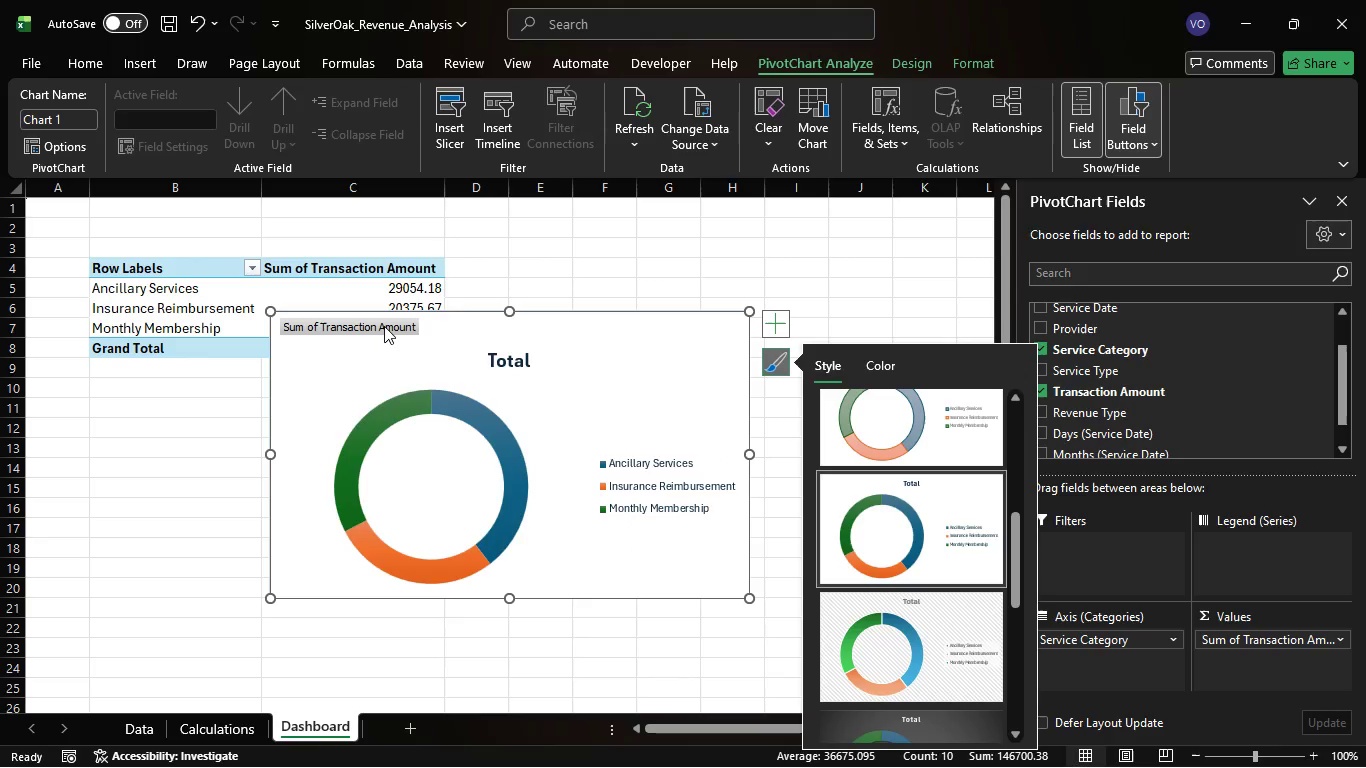 
right_click([384, 326])
 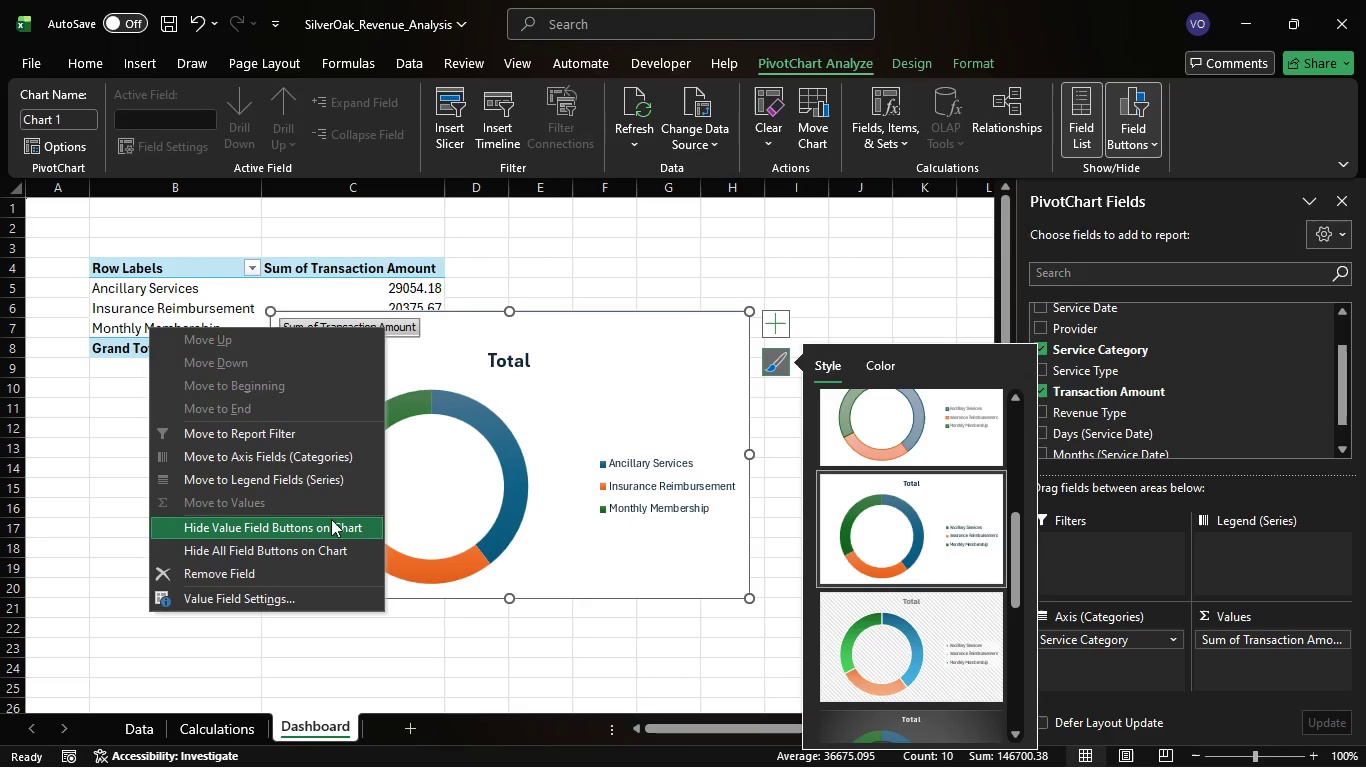 
left_click([331, 519])
 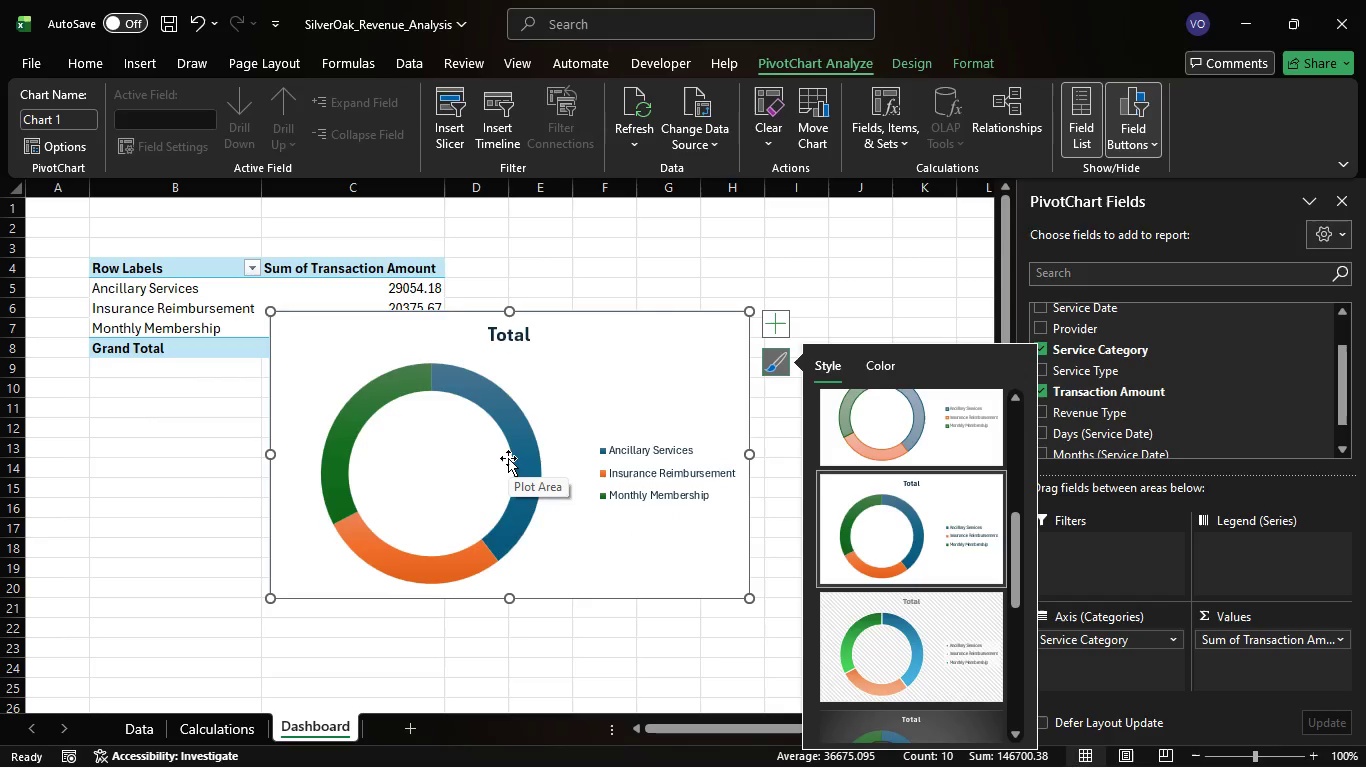 
wait(6.38)
 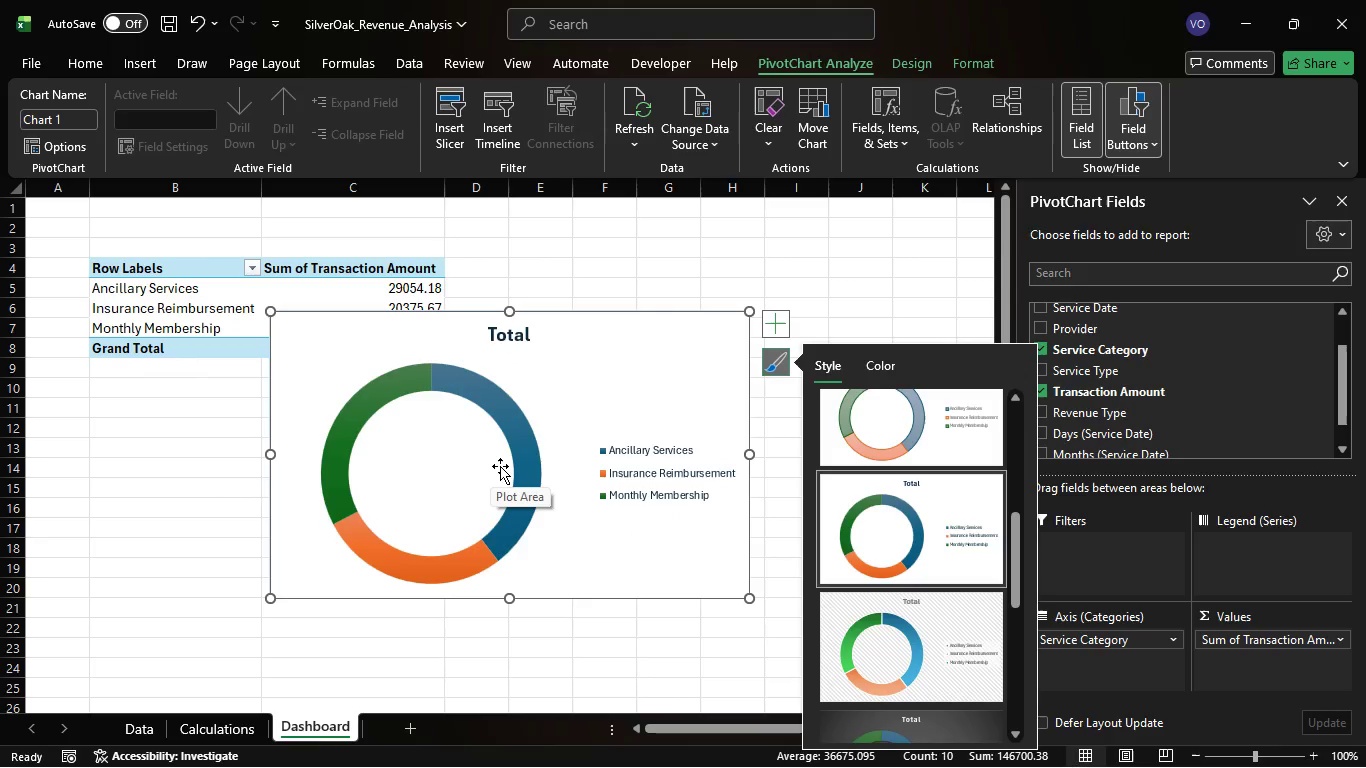 
left_click_drag(start_coordinate=[754, 311], to_coordinate=[602, 372])
 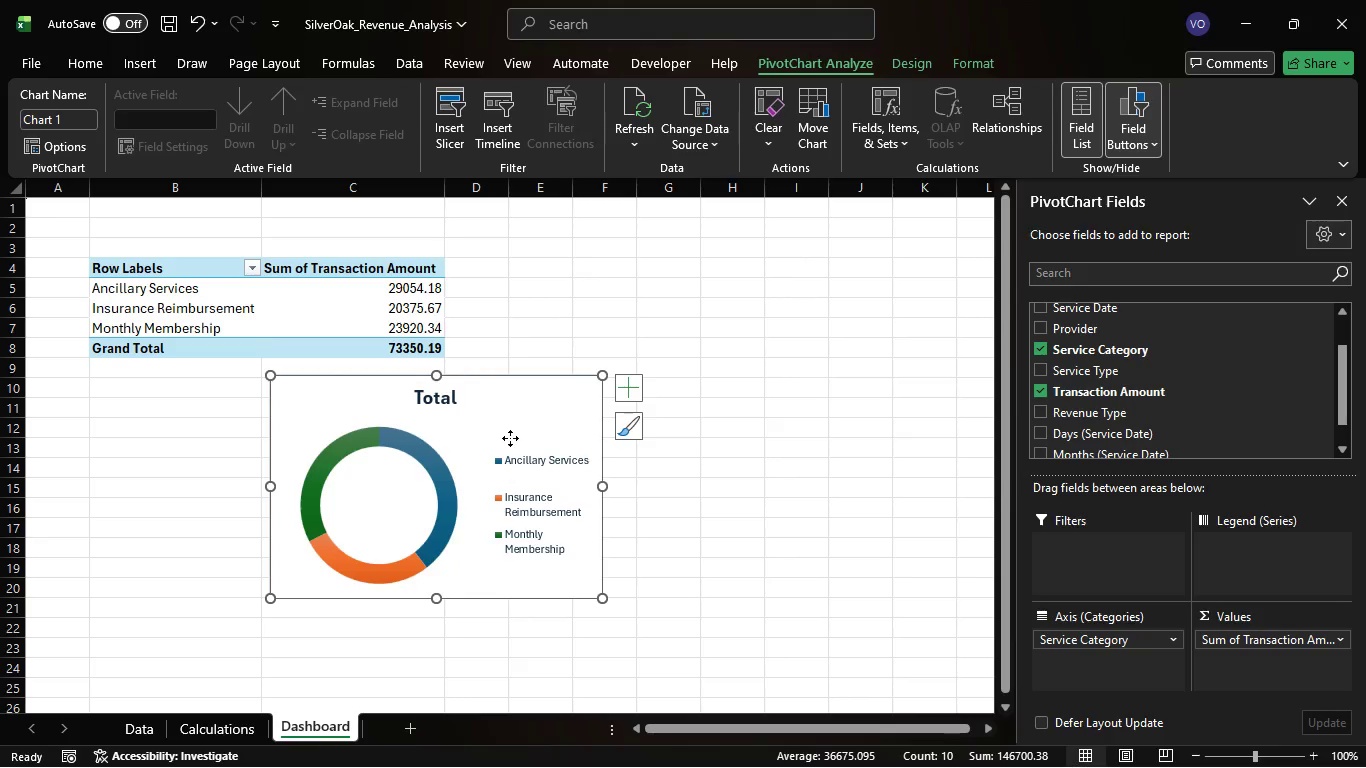 
left_click_drag(start_coordinate=[510, 438], to_coordinate=[686, 322])
 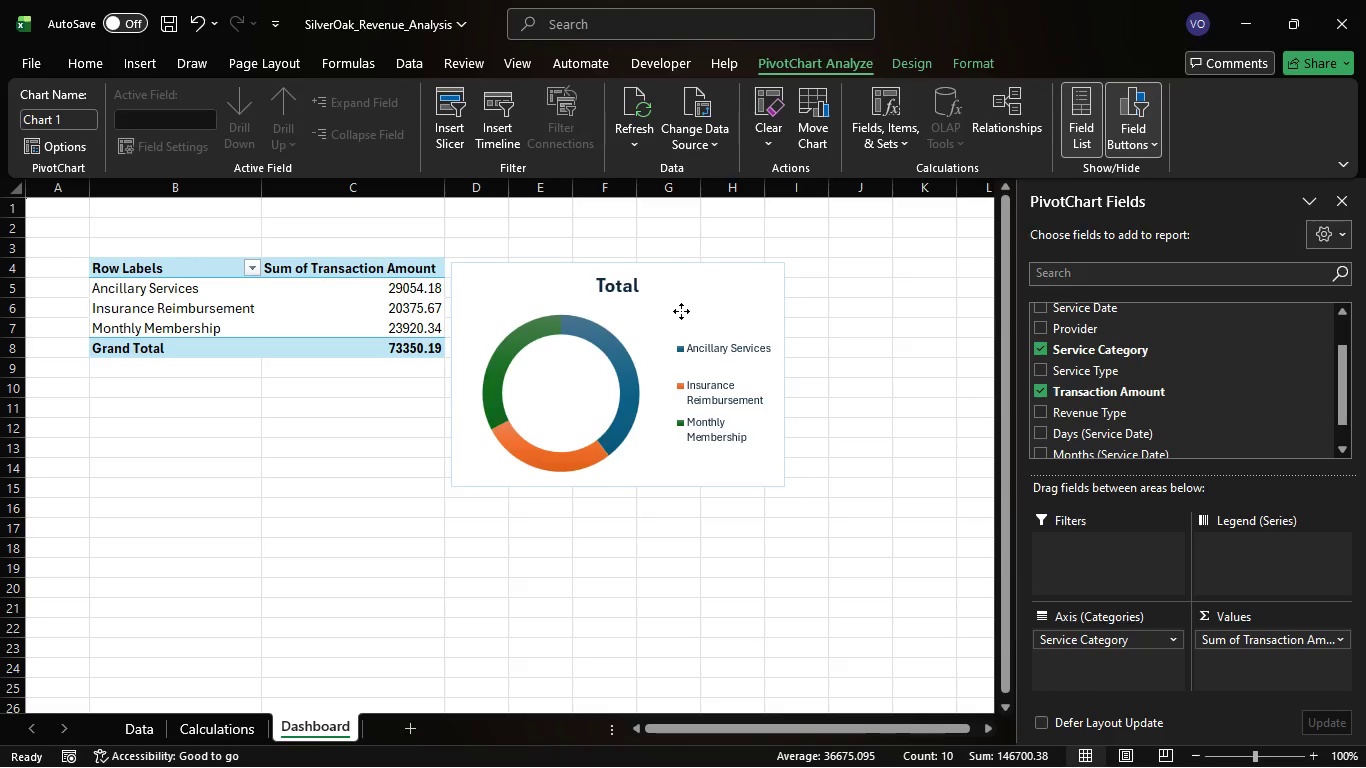 
left_click([675, 308])
 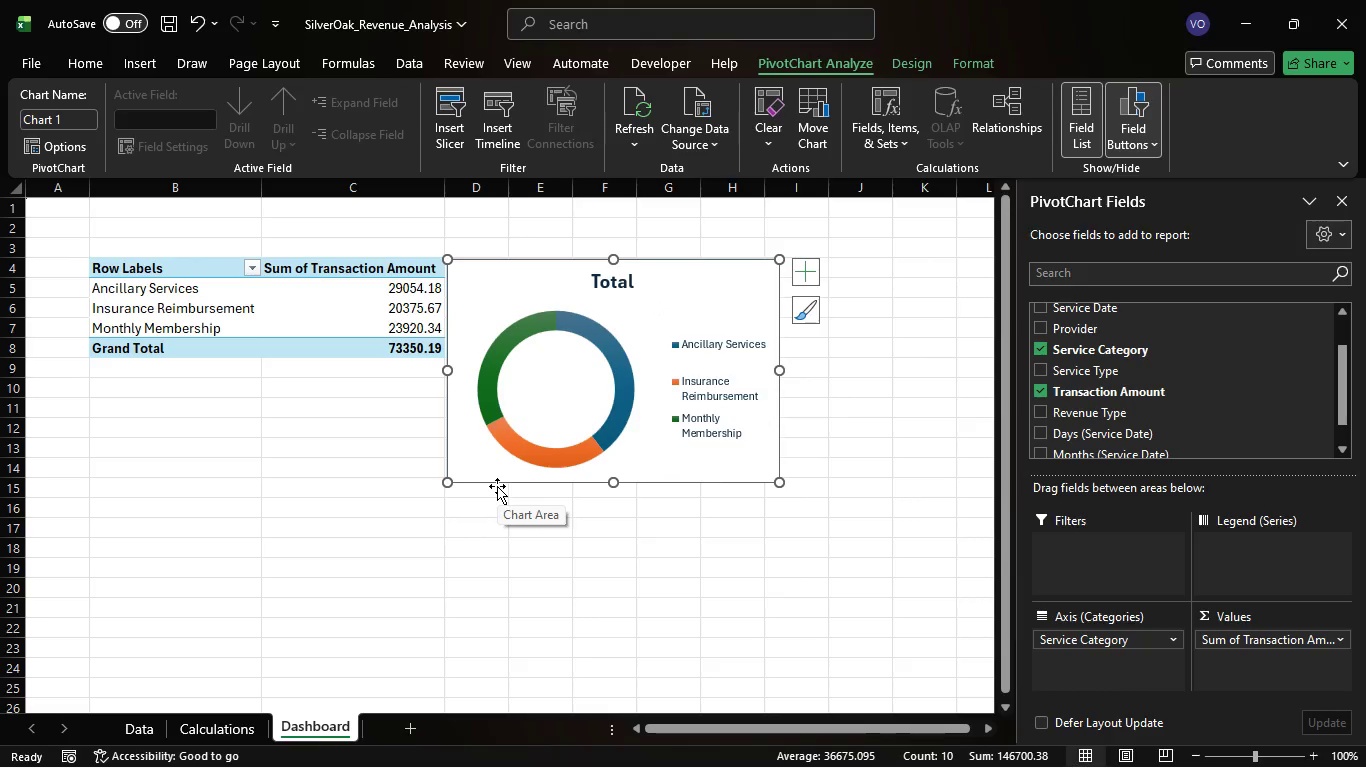 
wait(7.61)
 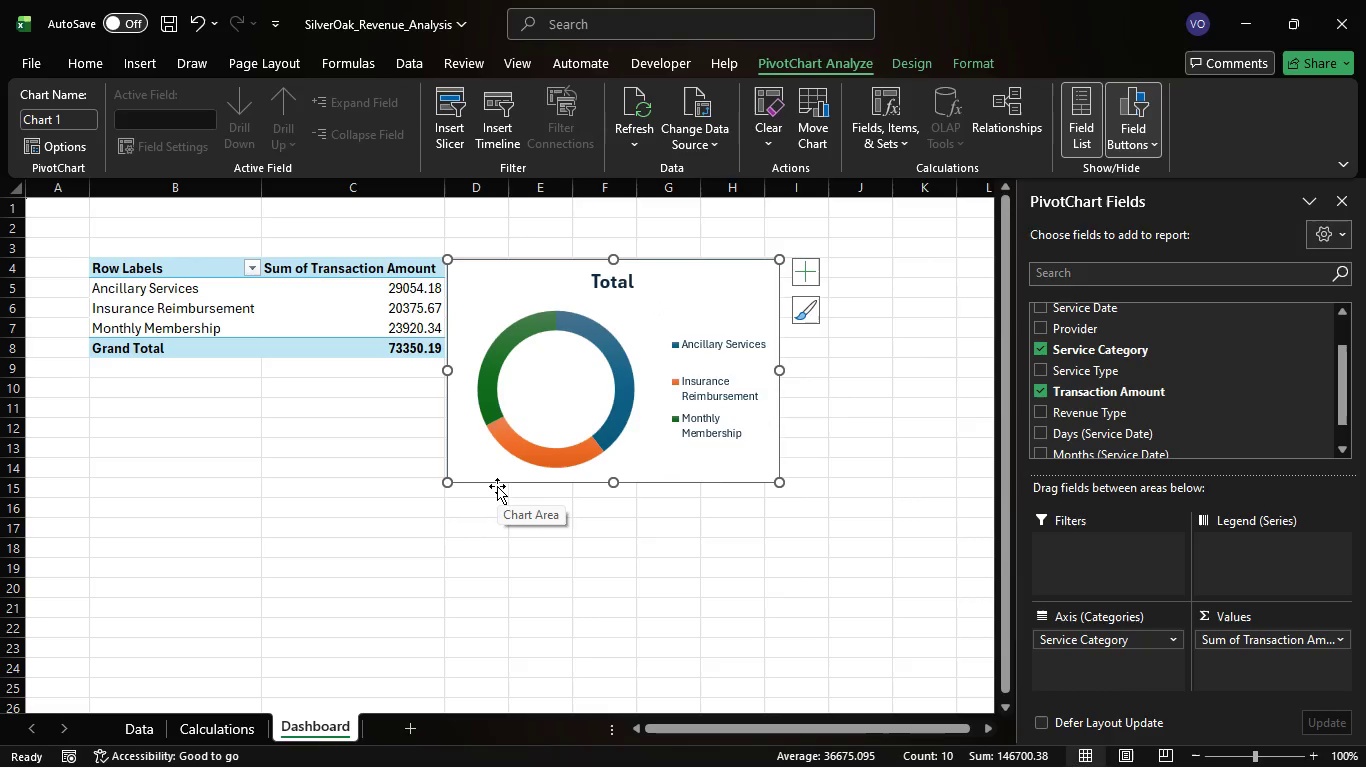 
left_click([191, 267])
 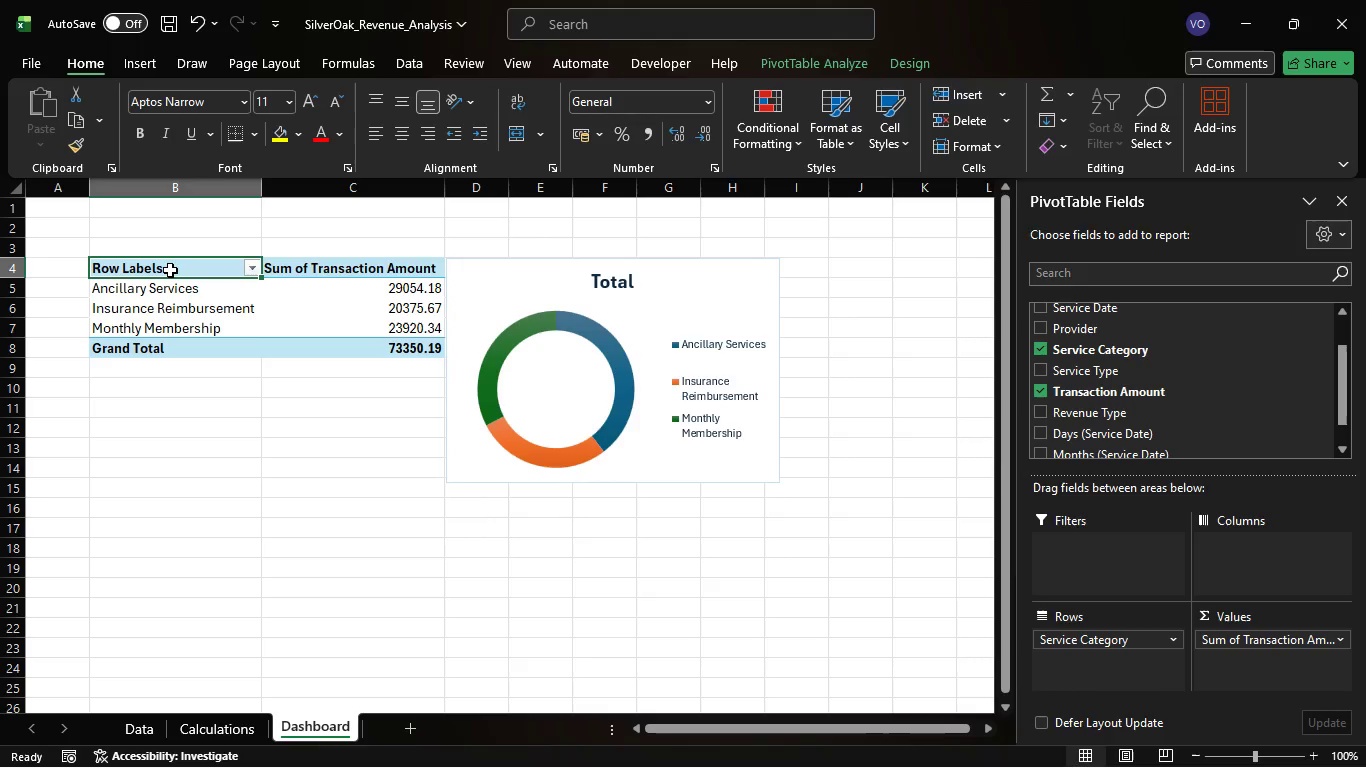 
double_click([170, 270])
 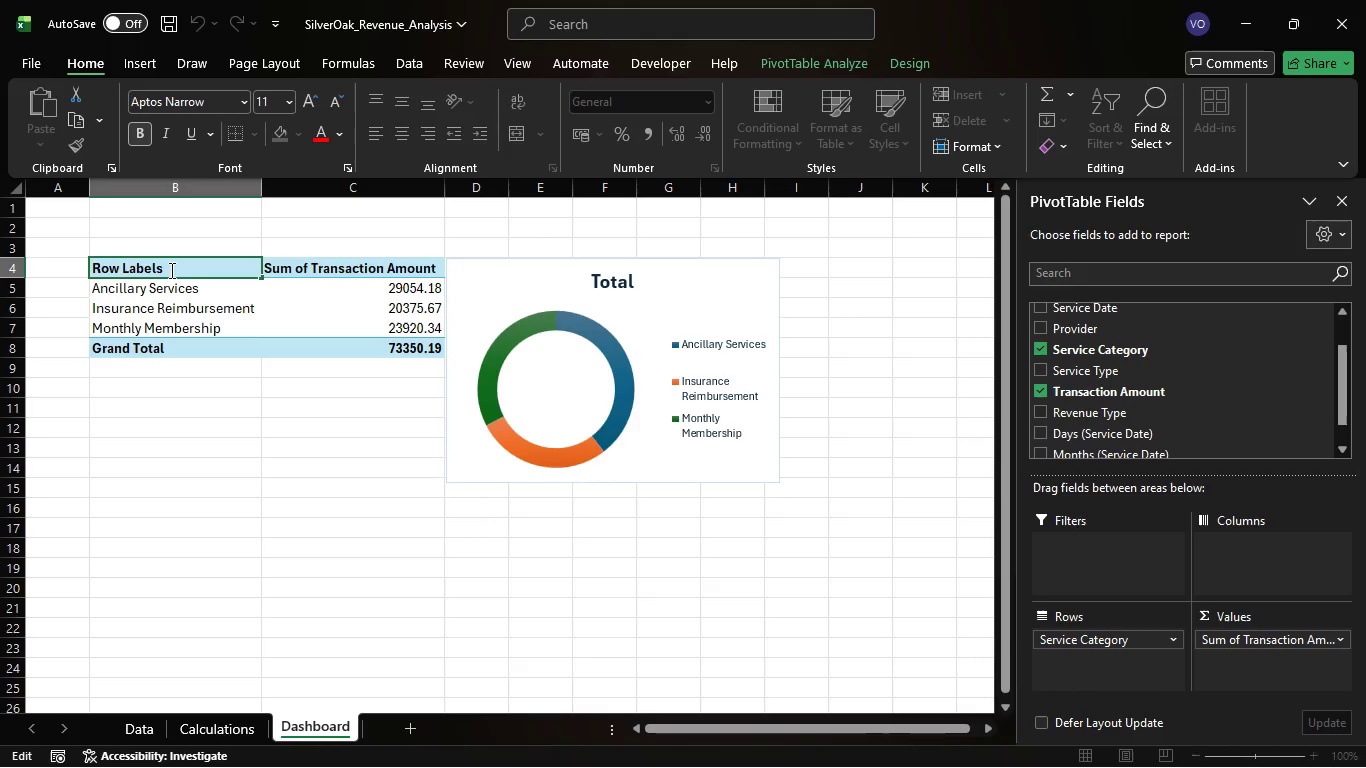 
key(Backspace)
key(Backspace)
key(Backspace)
key(Backspace)
key(Backspace)
key(Backspace)
key(Backspace)
key(Backspace)
key(Backspace)
type(evenue Distribution)
 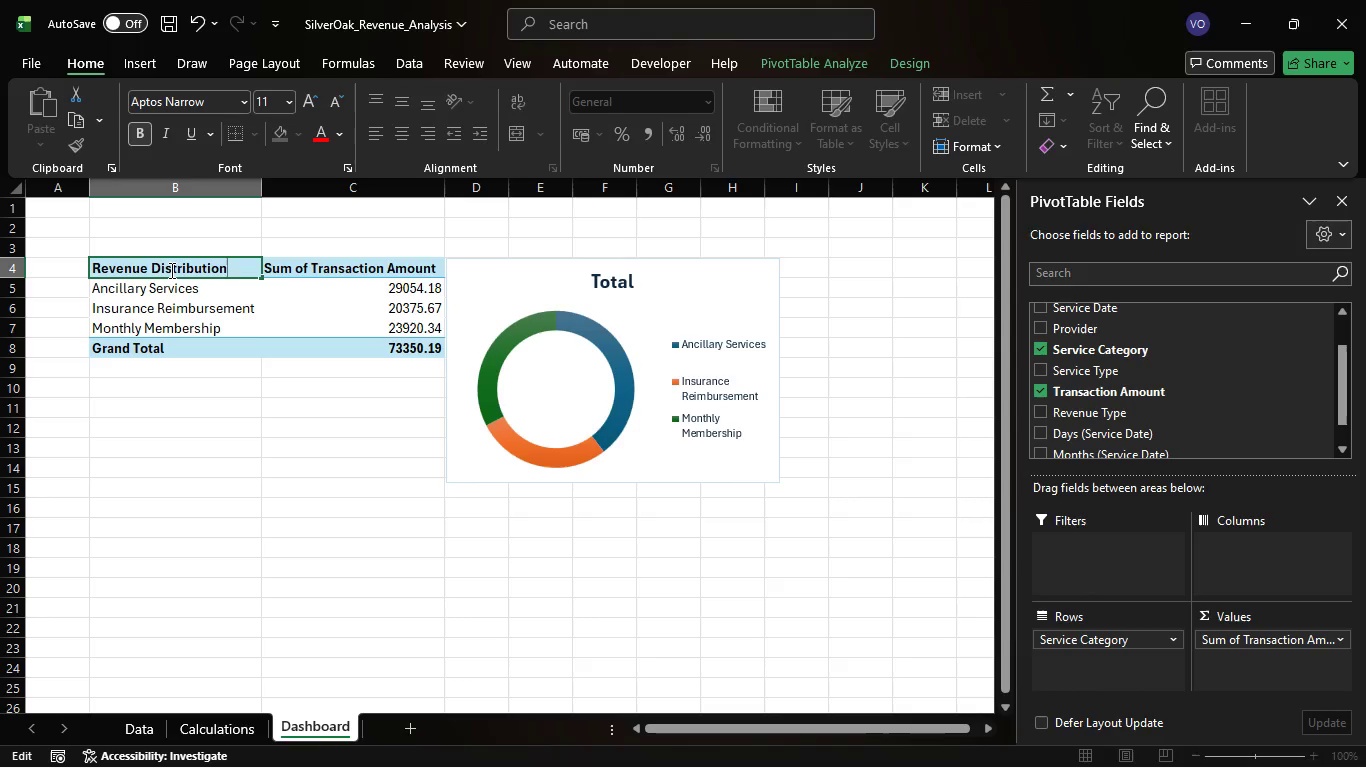 
wait(19.81)
 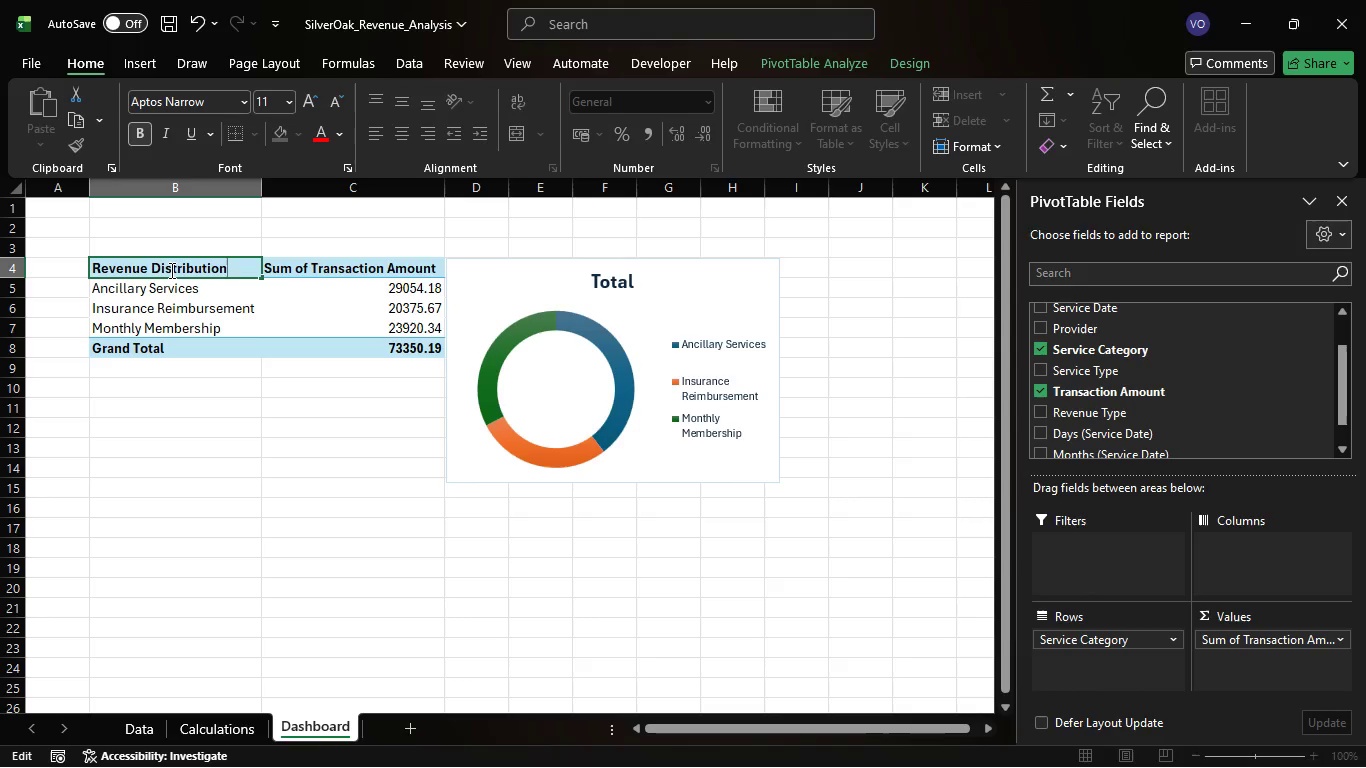 
left_click_drag(start_coordinate=[238, 263], to_coordinate=[89, 271])
 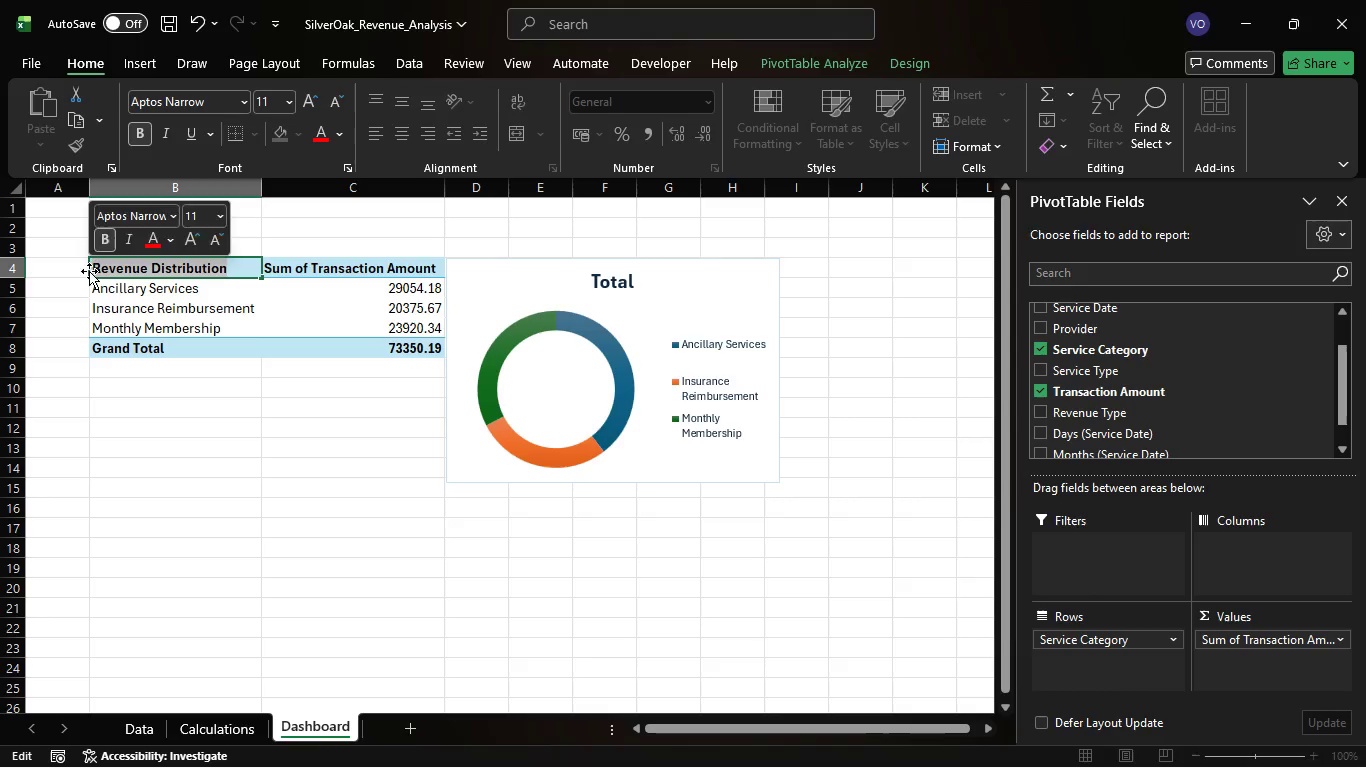 
key(Control+C)
 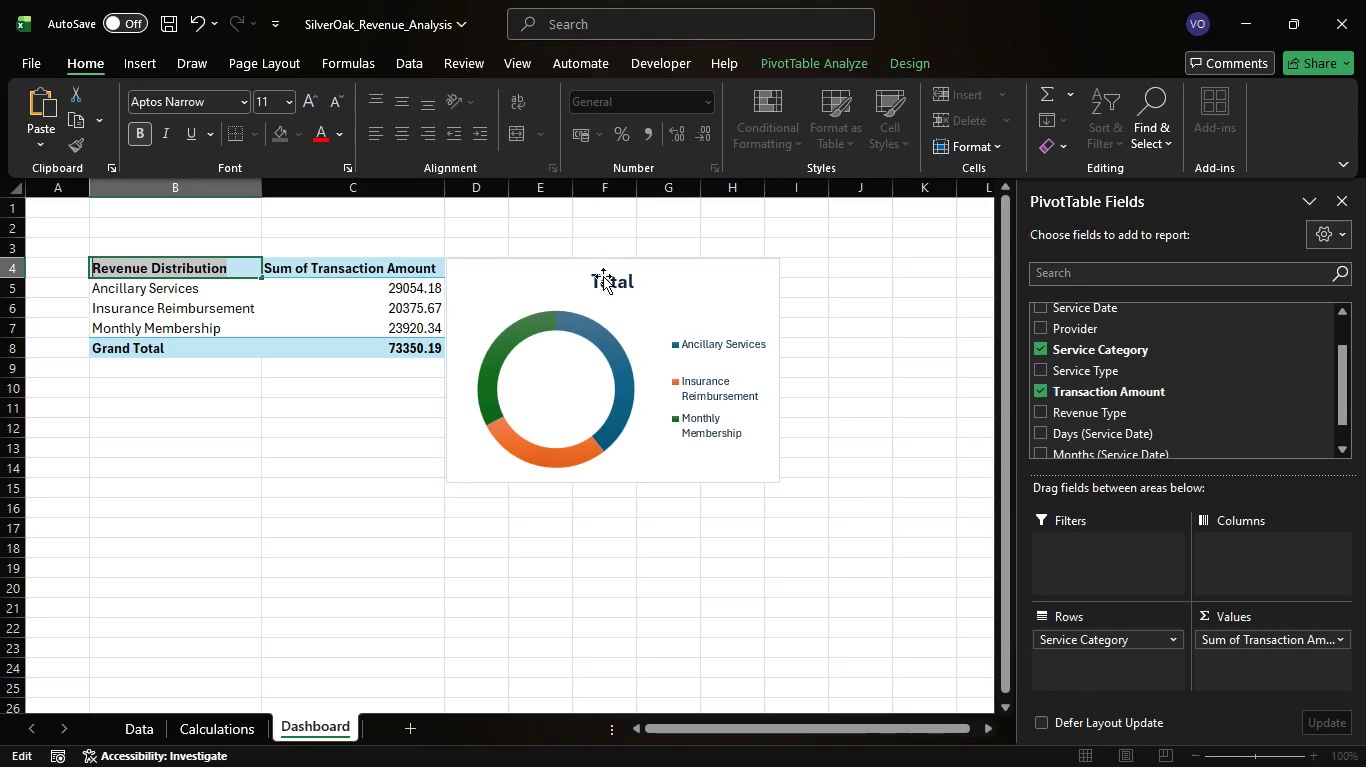 
left_click([605, 279])
 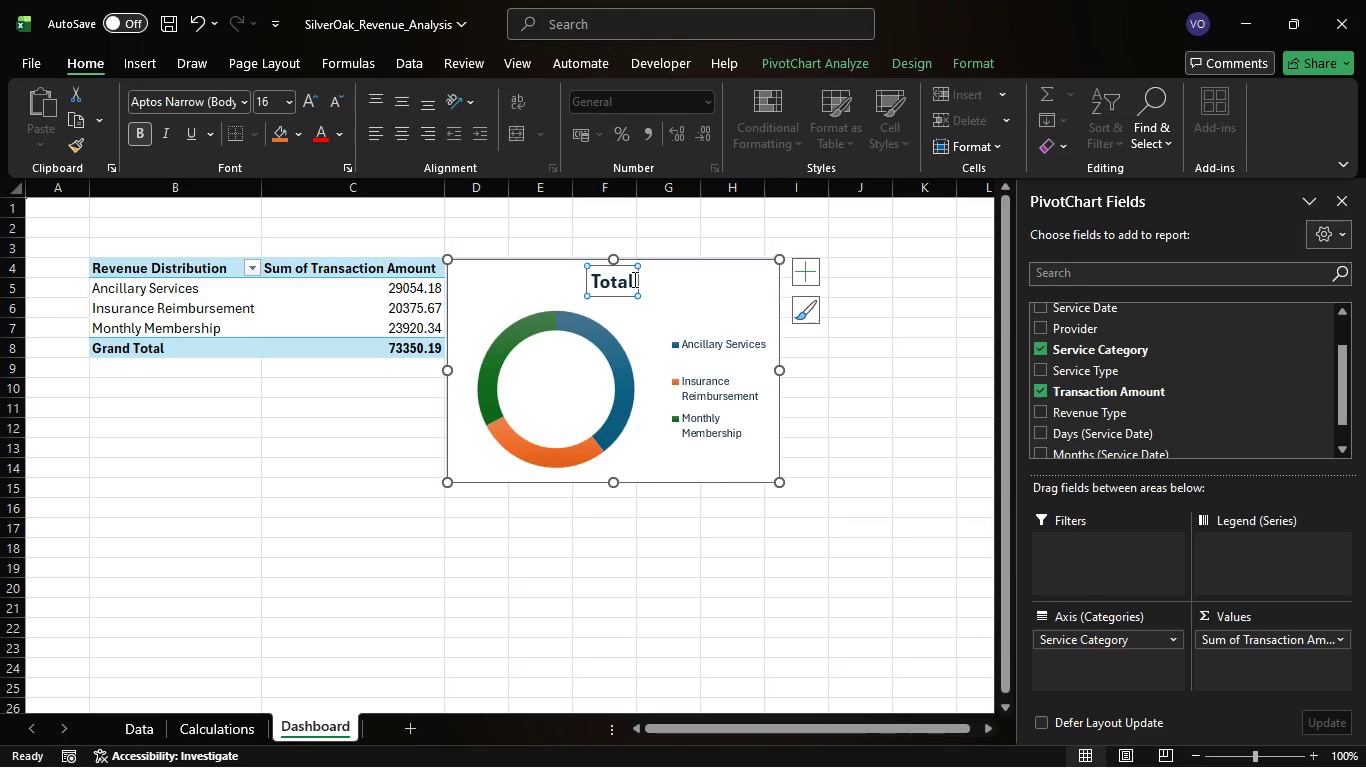 
left_click_drag(start_coordinate=[633, 279], to_coordinate=[585, 283])
 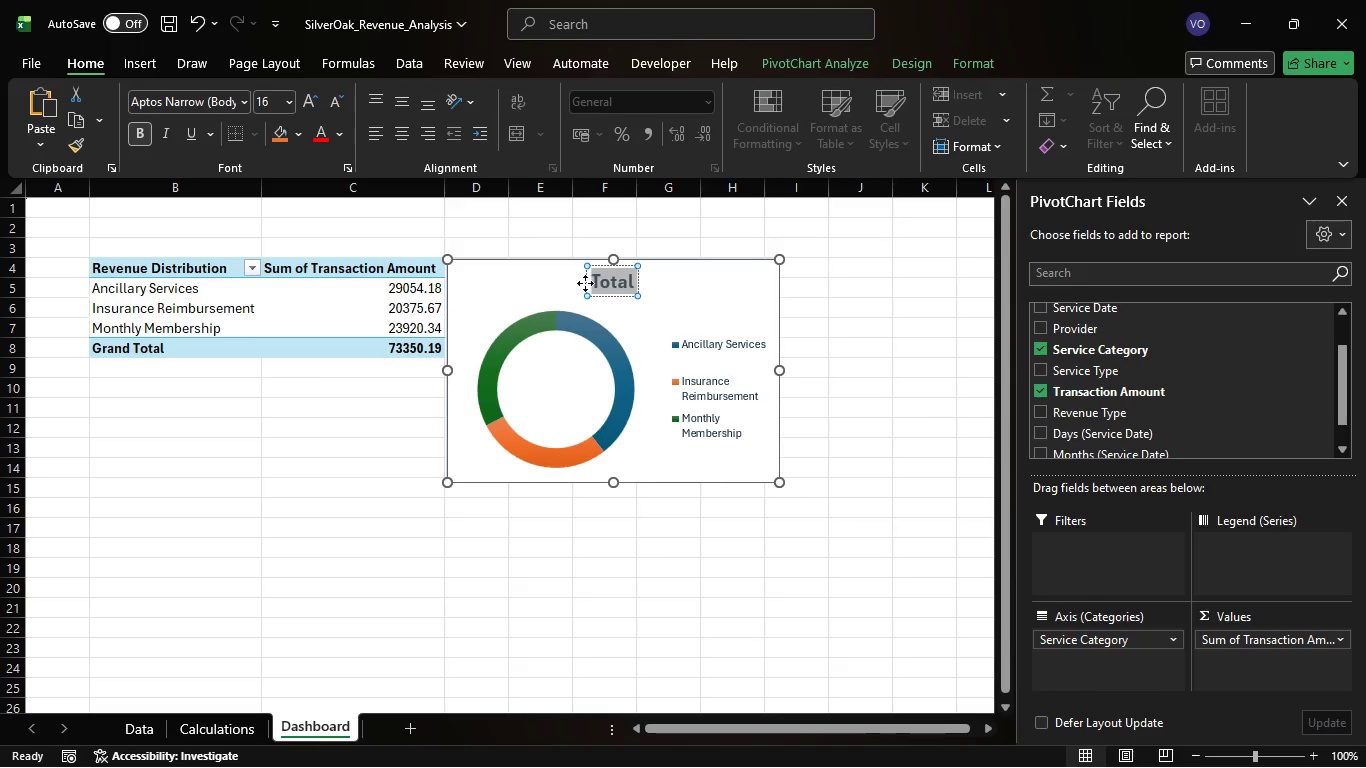 
key(Control+V)
 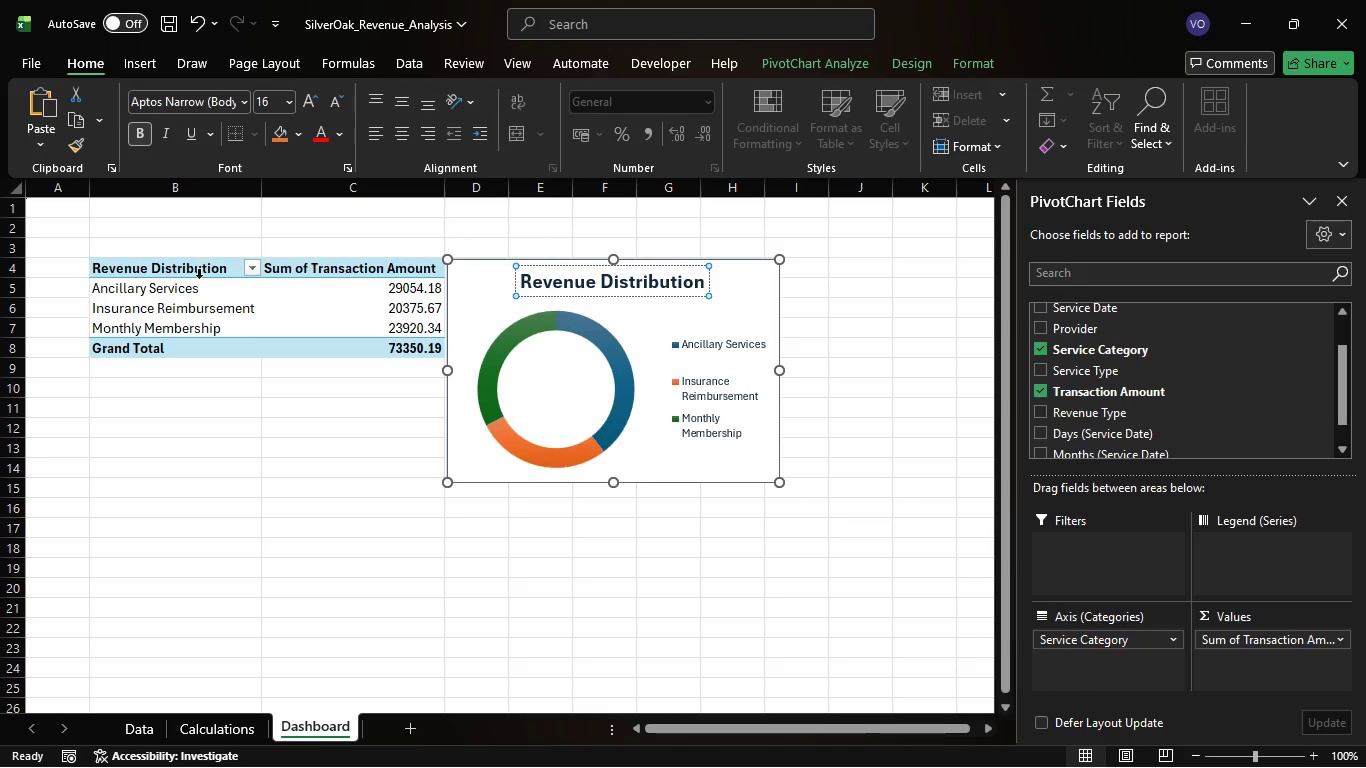 
left_click([229, 266])
 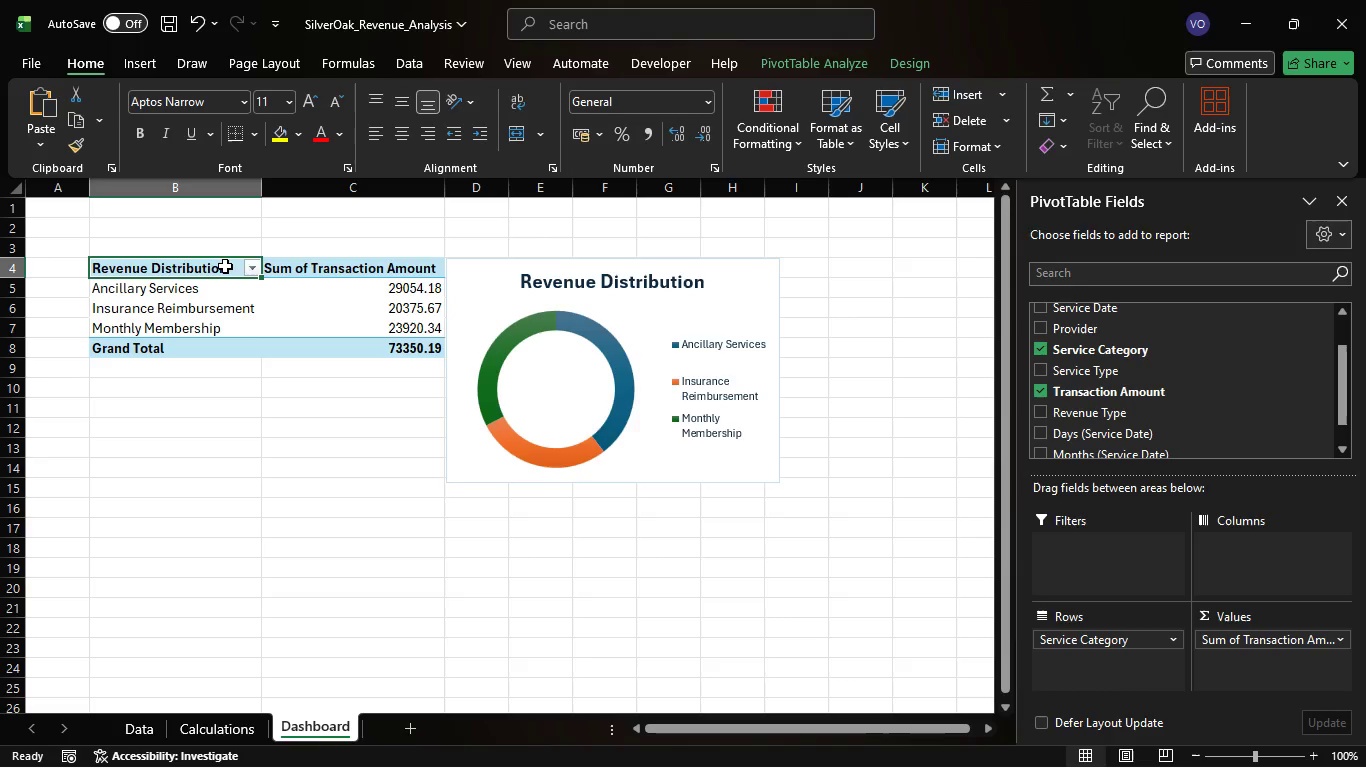 
double_click([225, 266])
 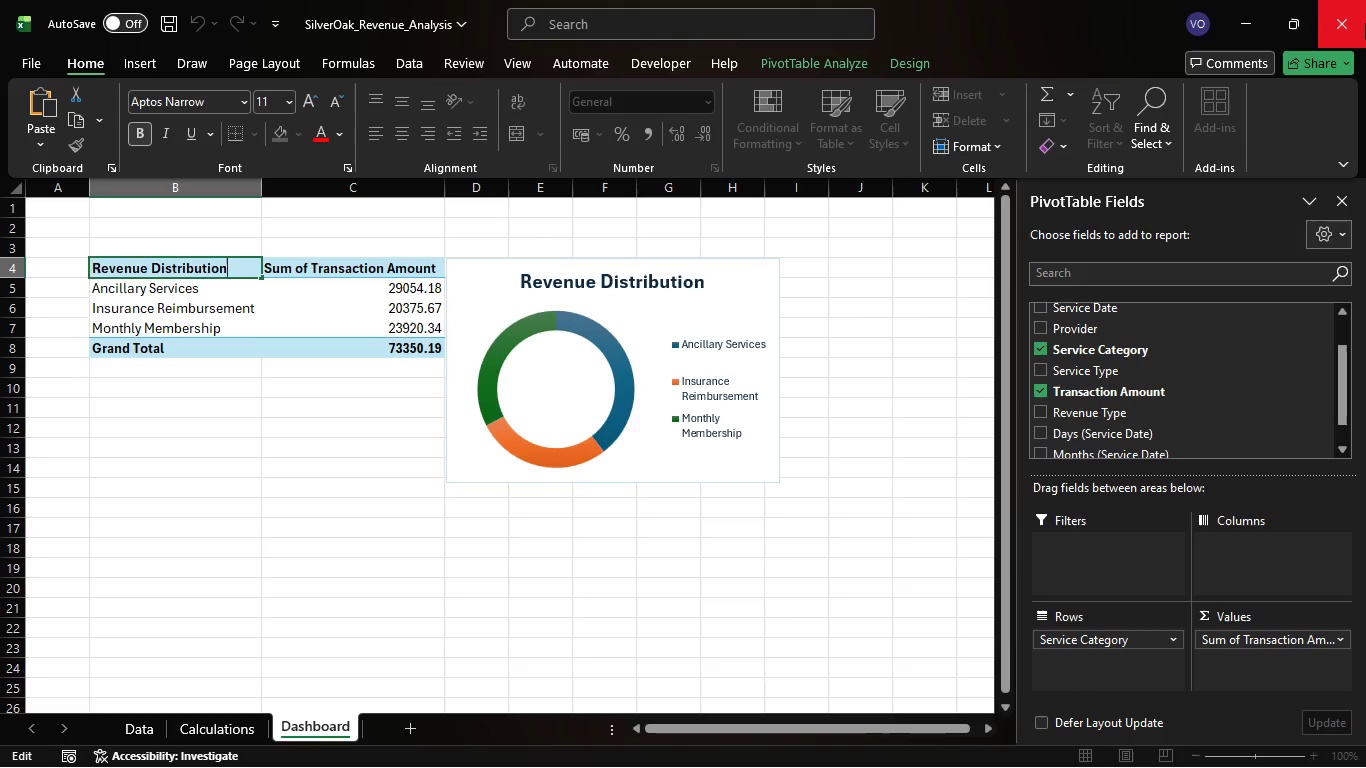 
hold_key(key=Backspace, duration=1.33)
 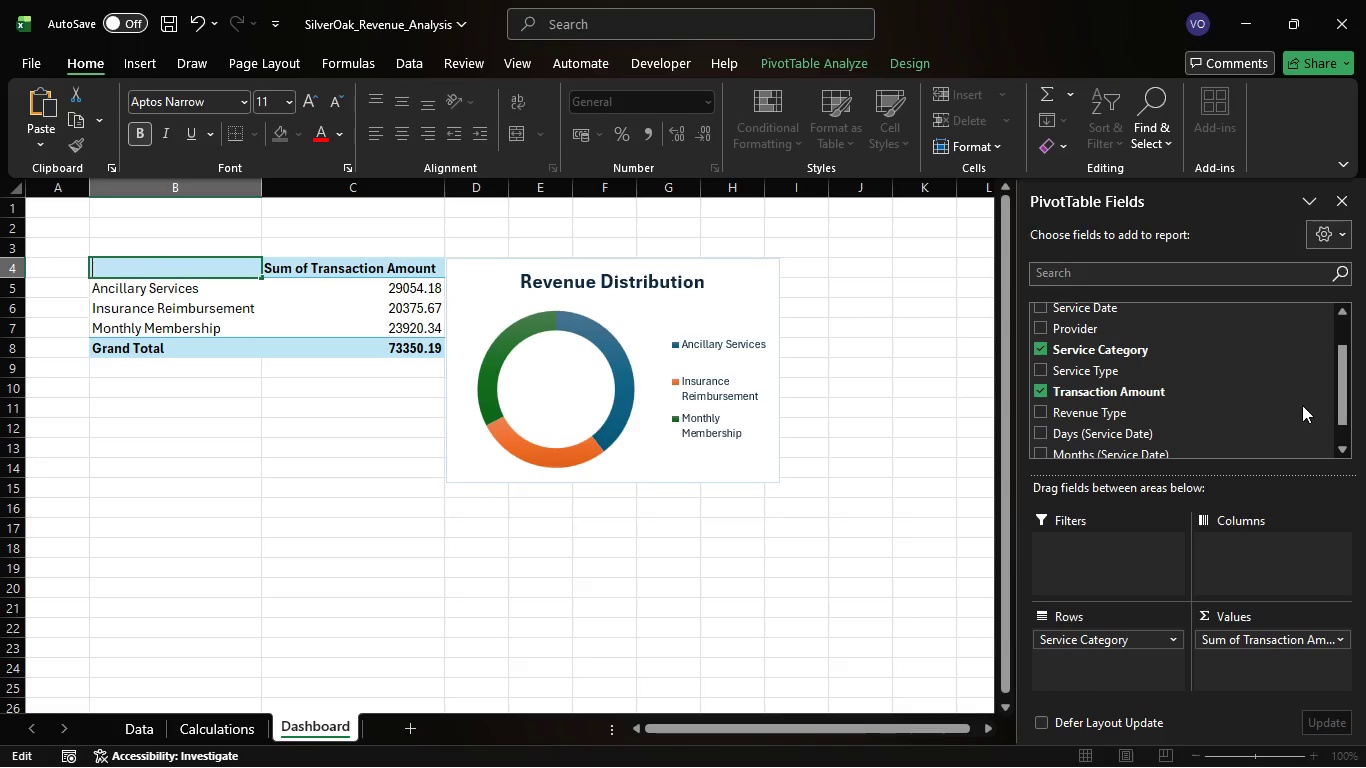 
type(Service Catigory)
 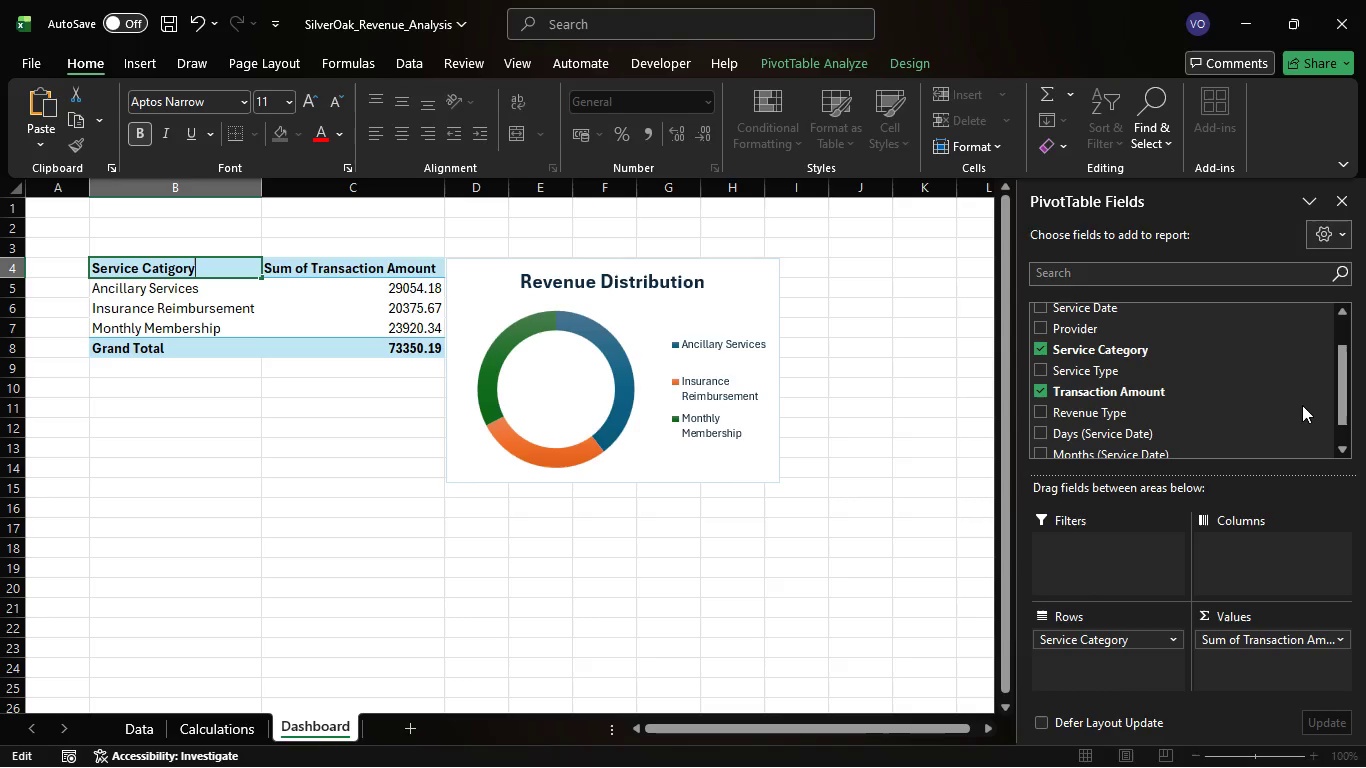 
wait(8.42)
 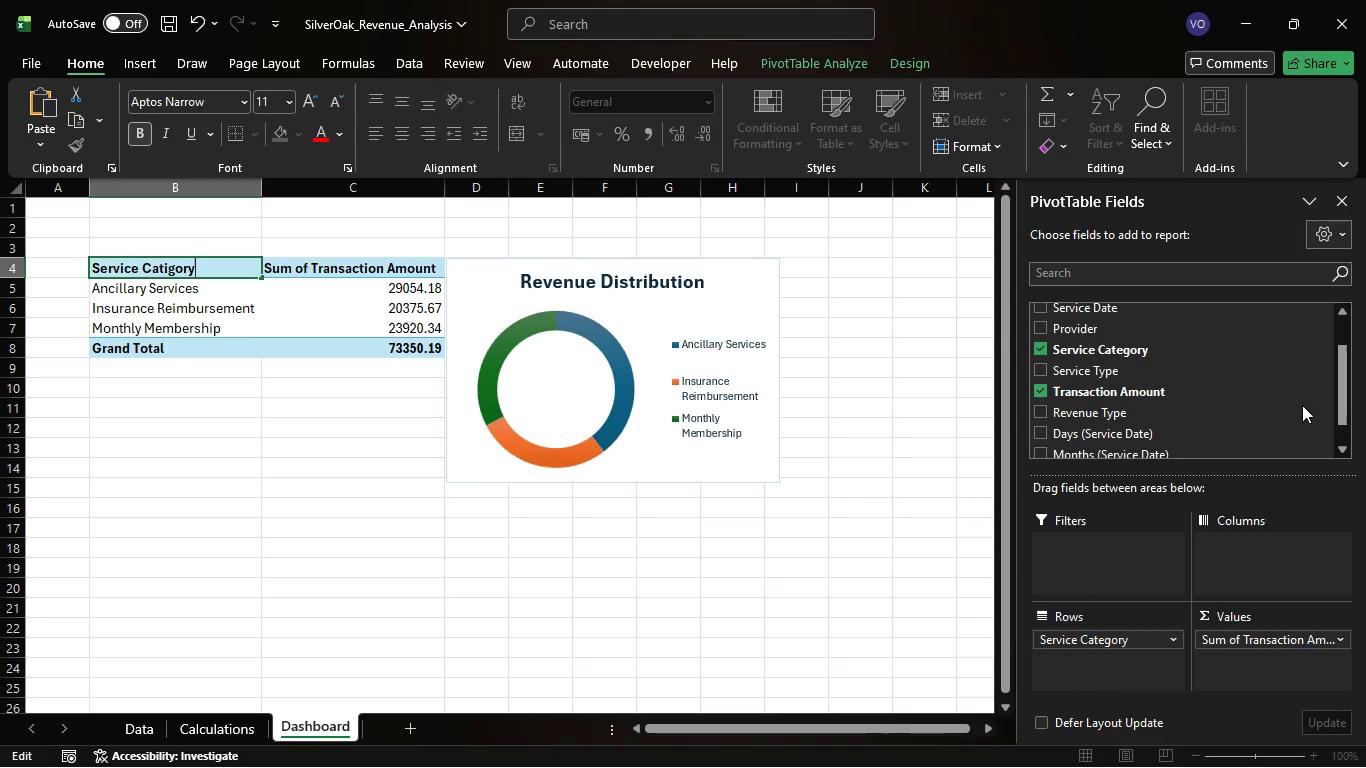 
left_click([126, 386])
 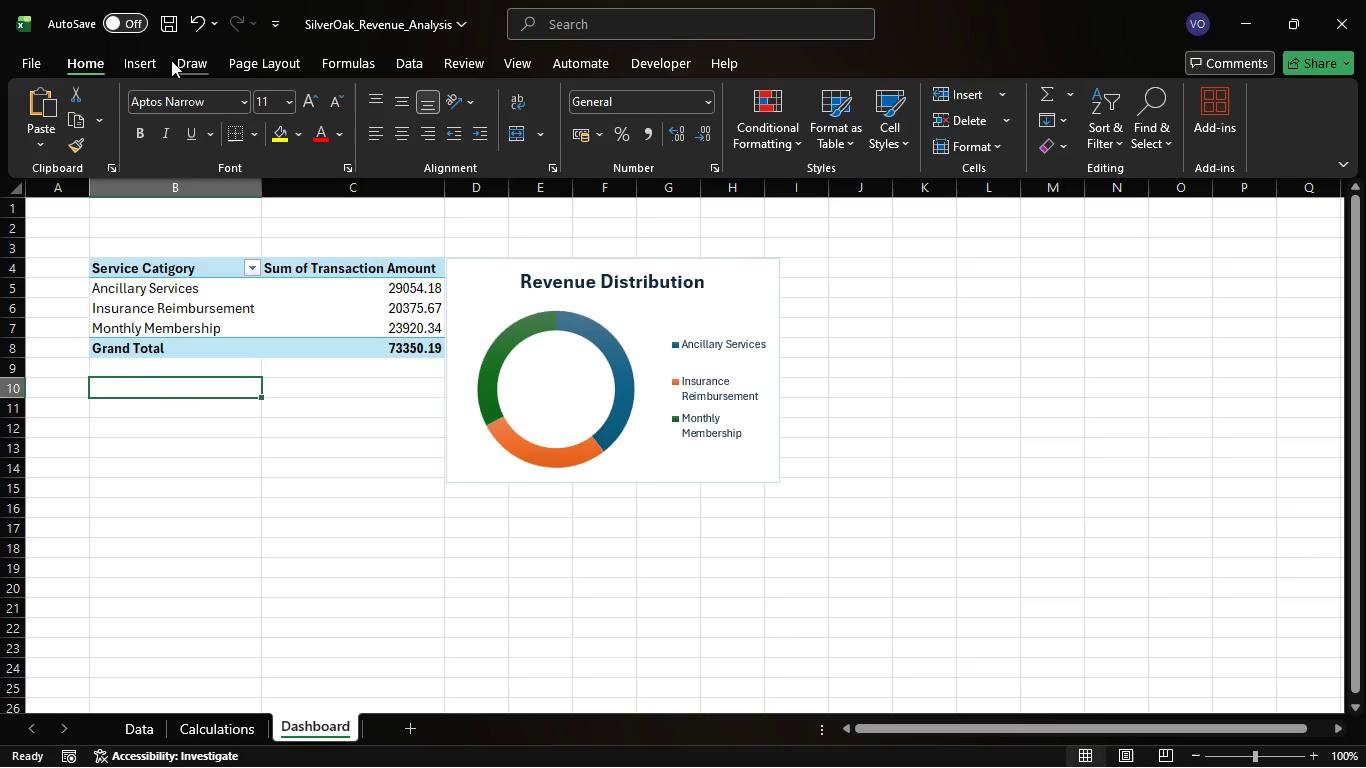 
left_click([154, 56])
 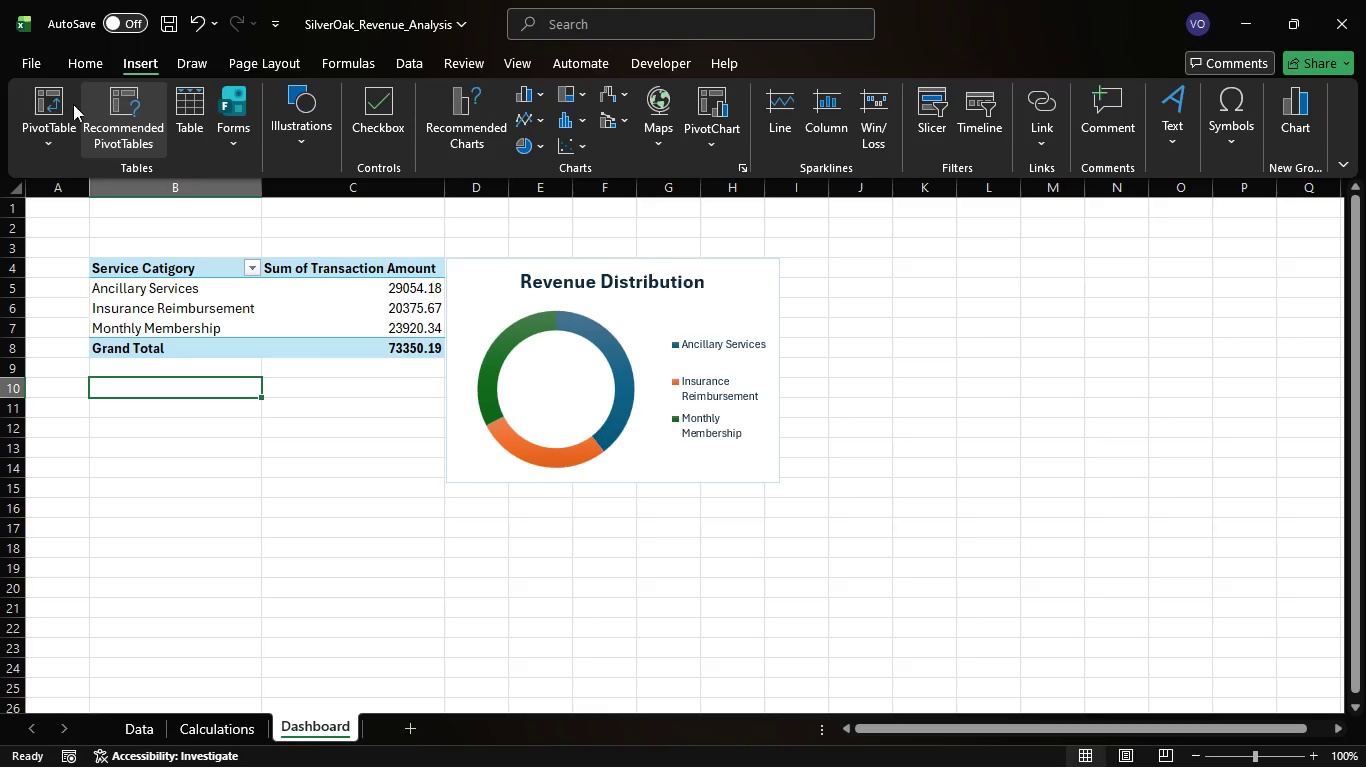 
left_click([56, 107])
 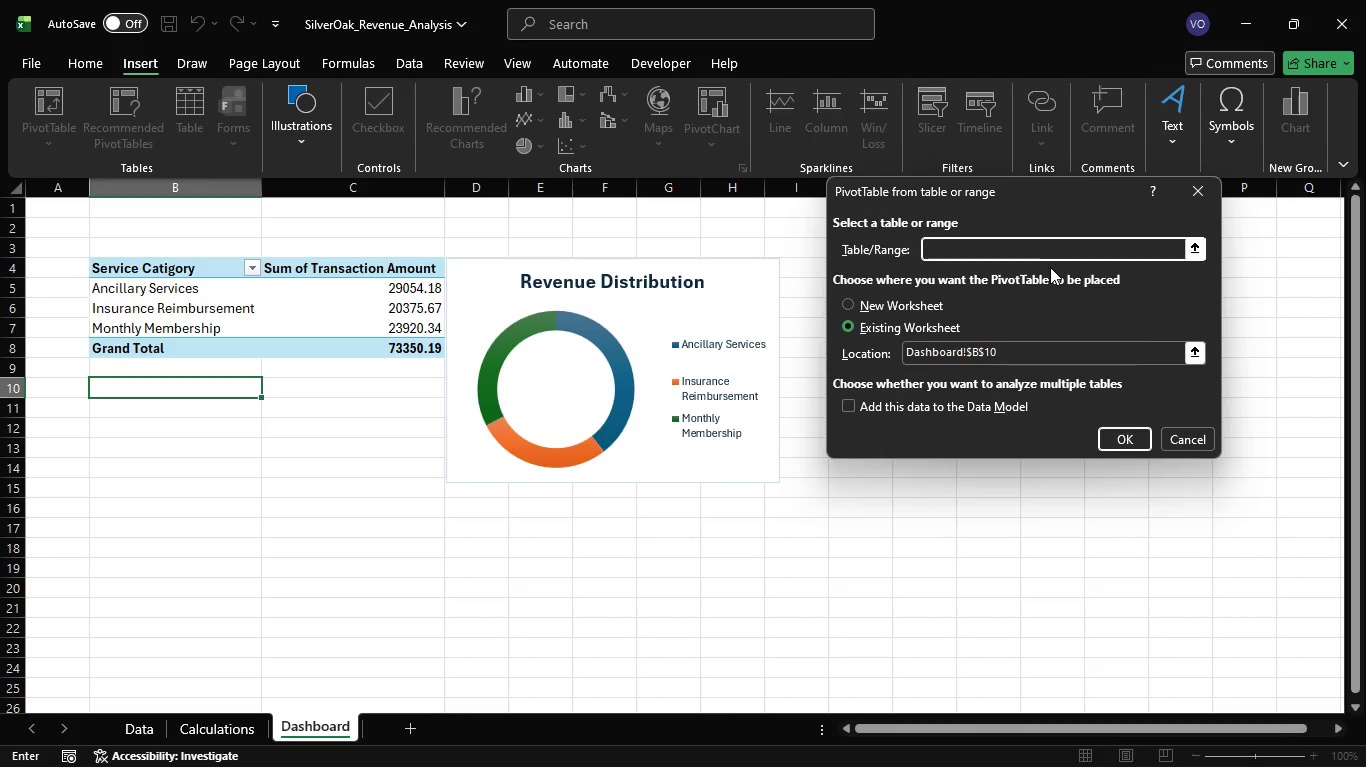 
type(RevenueTable)
 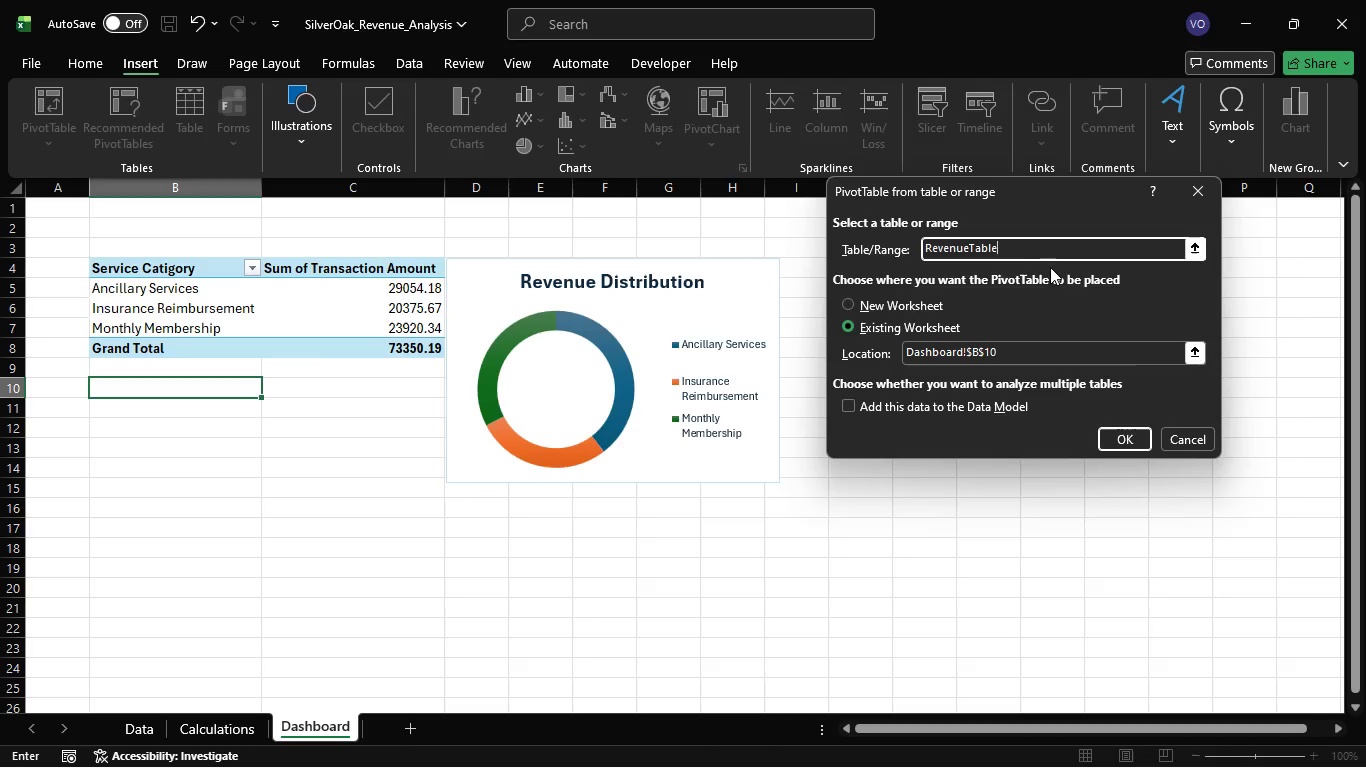 
key(Enter)
 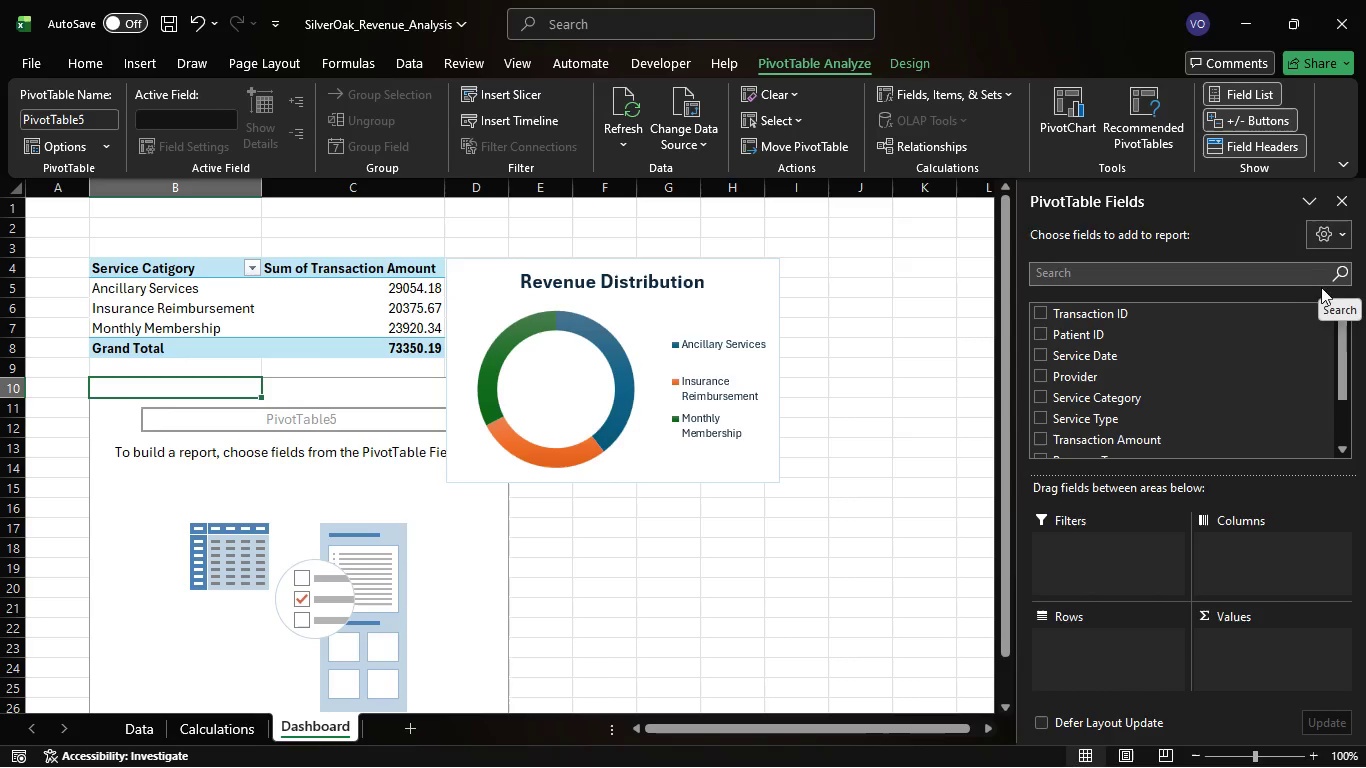 
wait(14.44)
 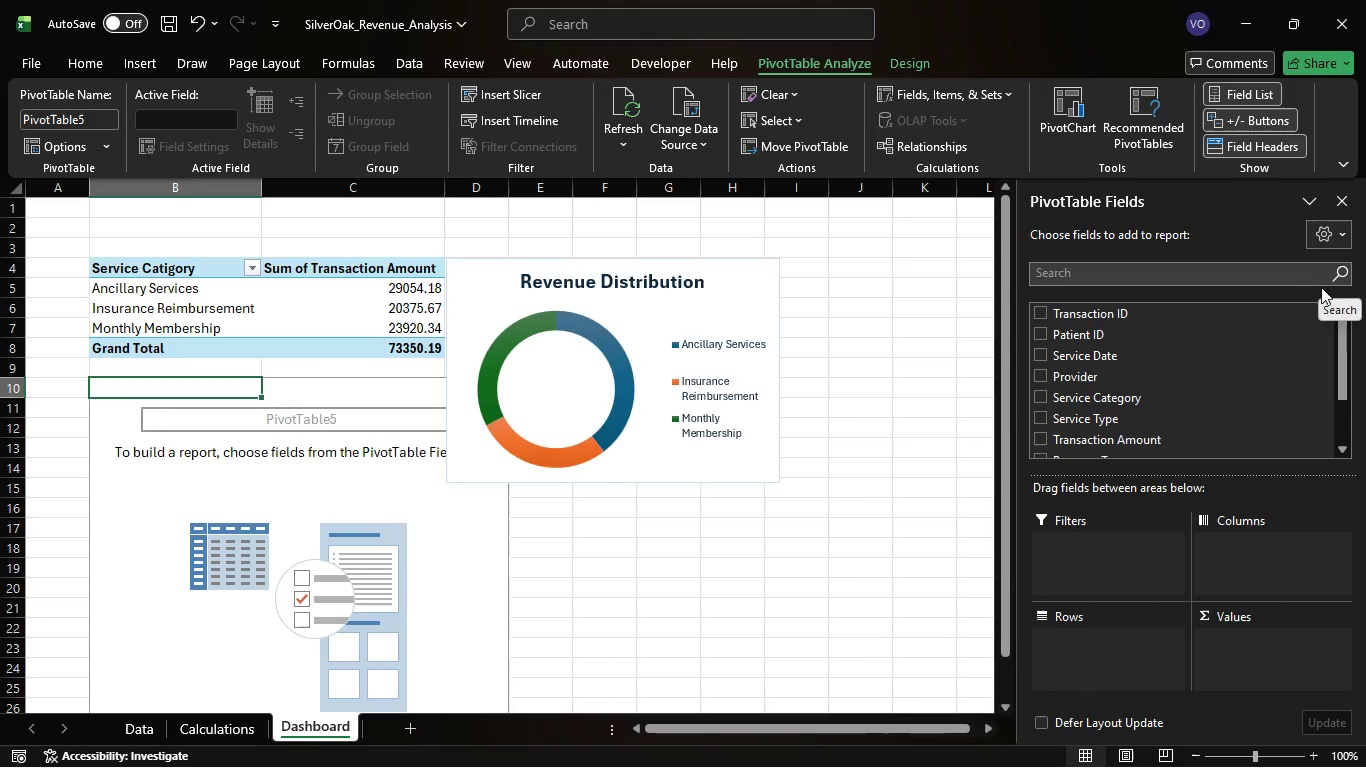 
left_click_drag(start_coordinate=[1108, 350], to_coordinate=[1086, 642])
 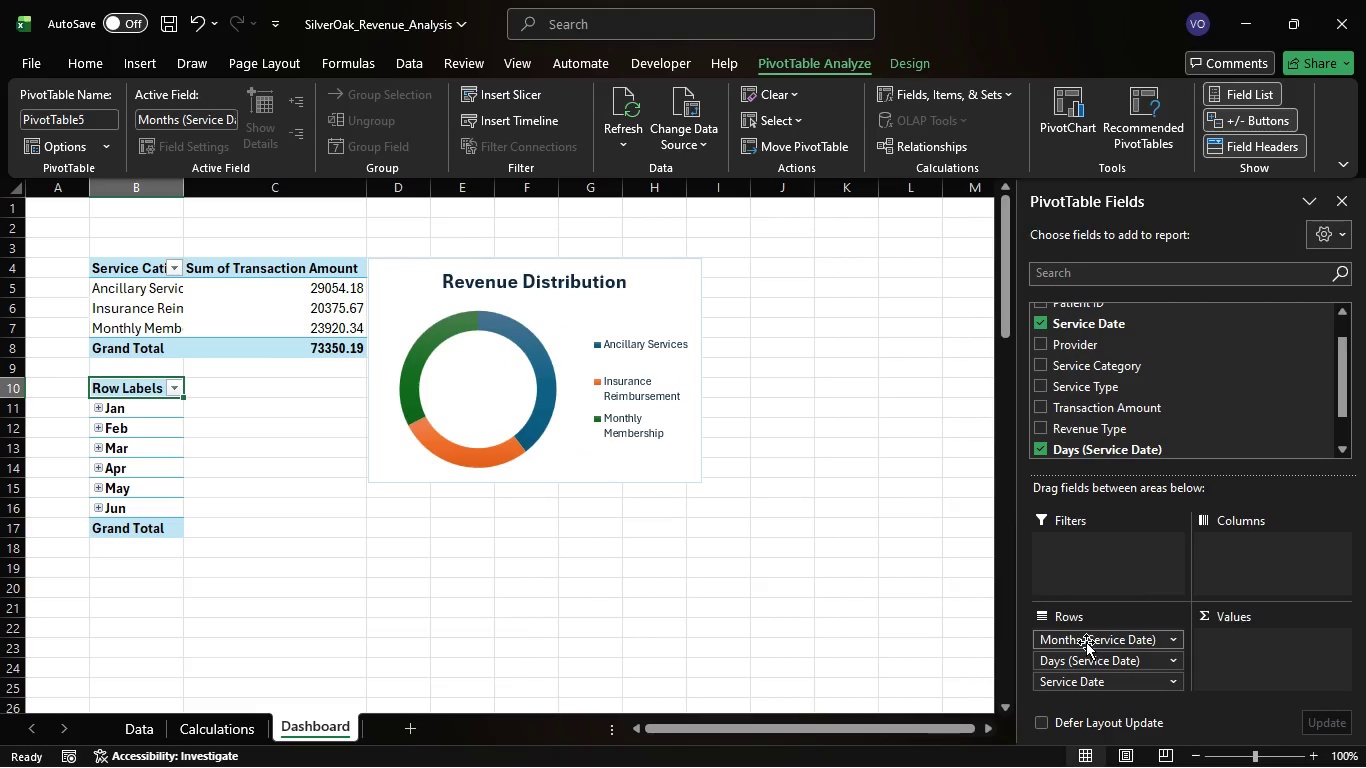 
wait(13.34)
 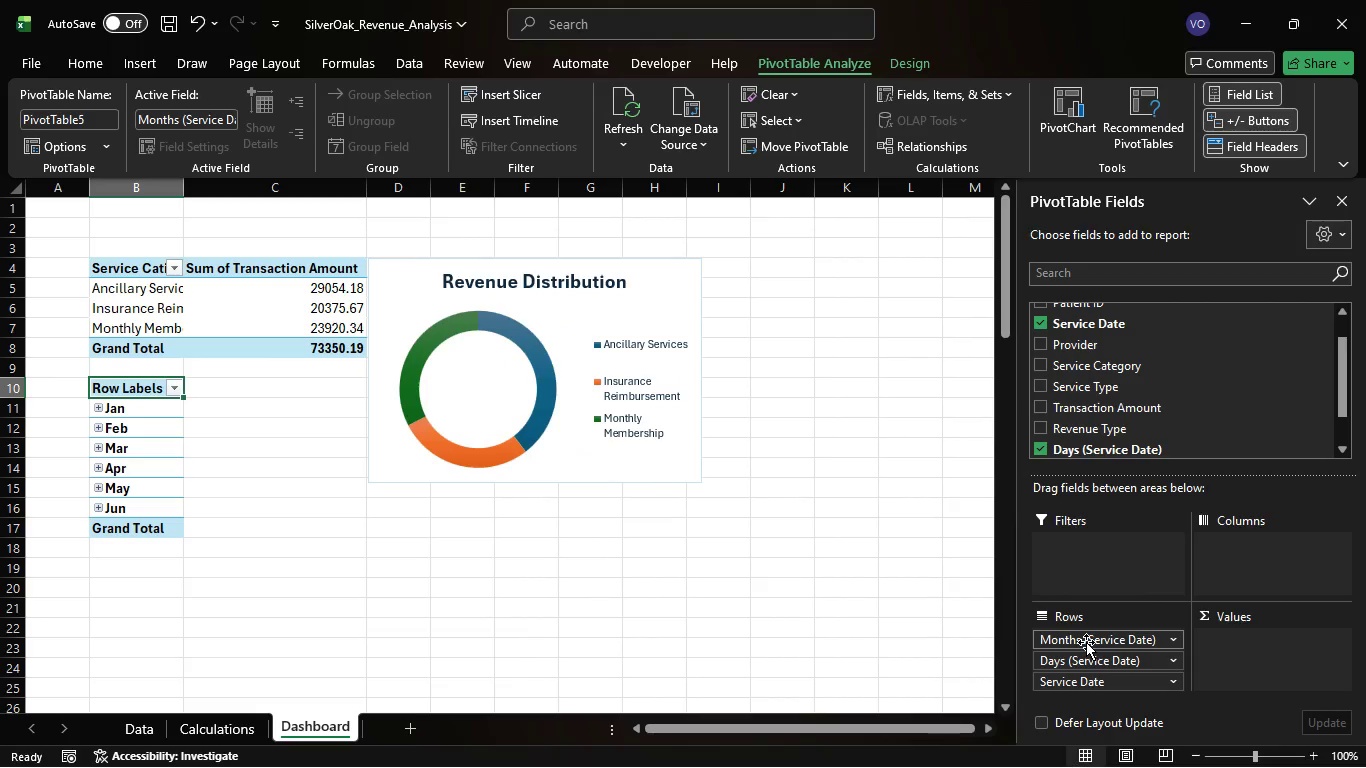 
left_click_drag(start_coordinate=[1081, 432], to_coordinate=[1246, 565])
 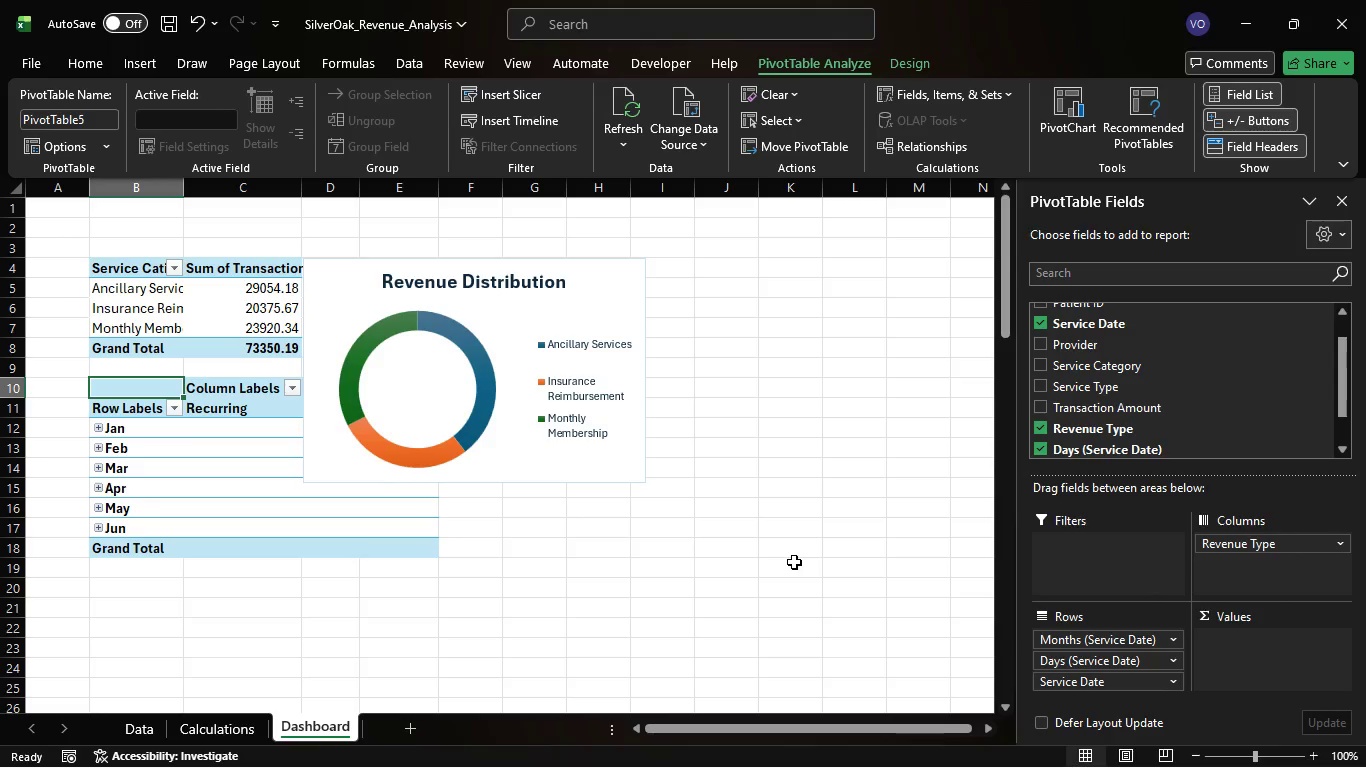 
wait(16.61)
 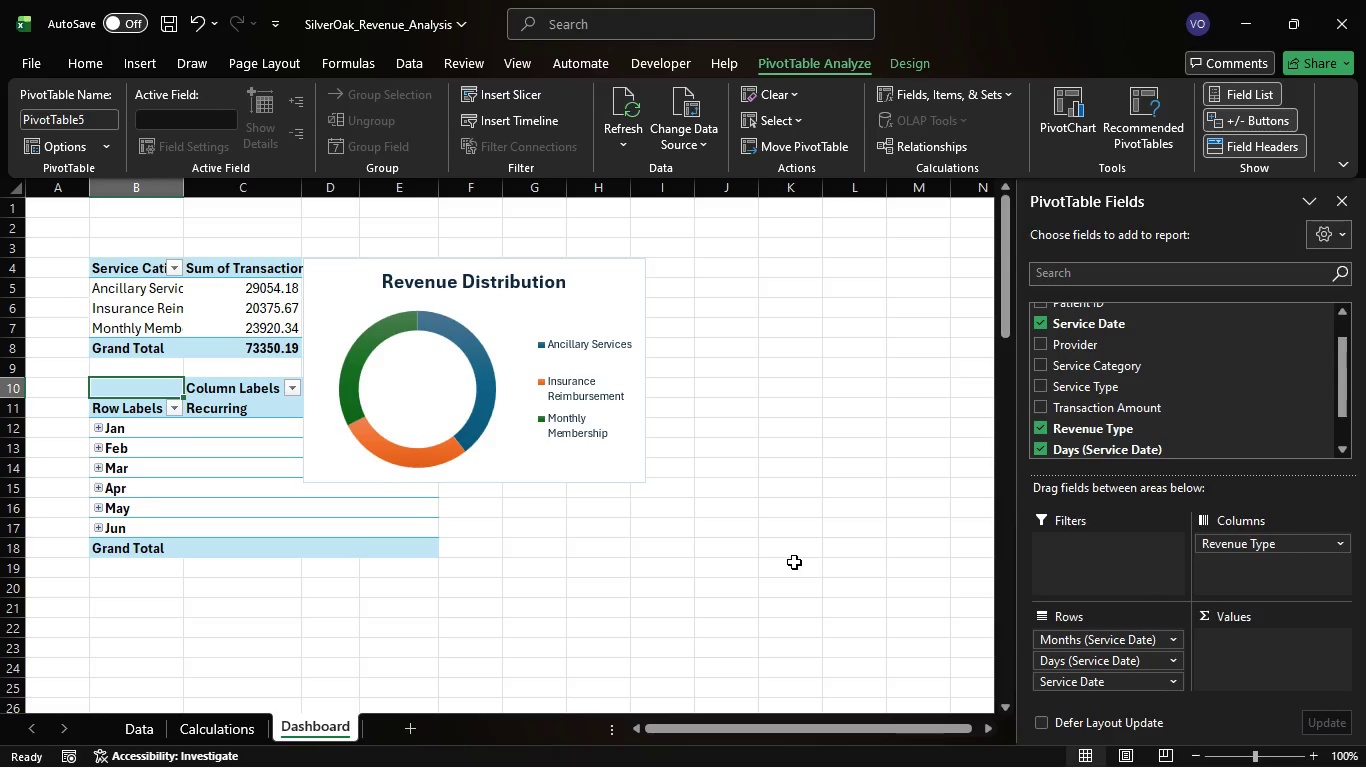 
left_click_drag(start_coordinate=[1105, 409], to_coordinate=[1270, 645])
 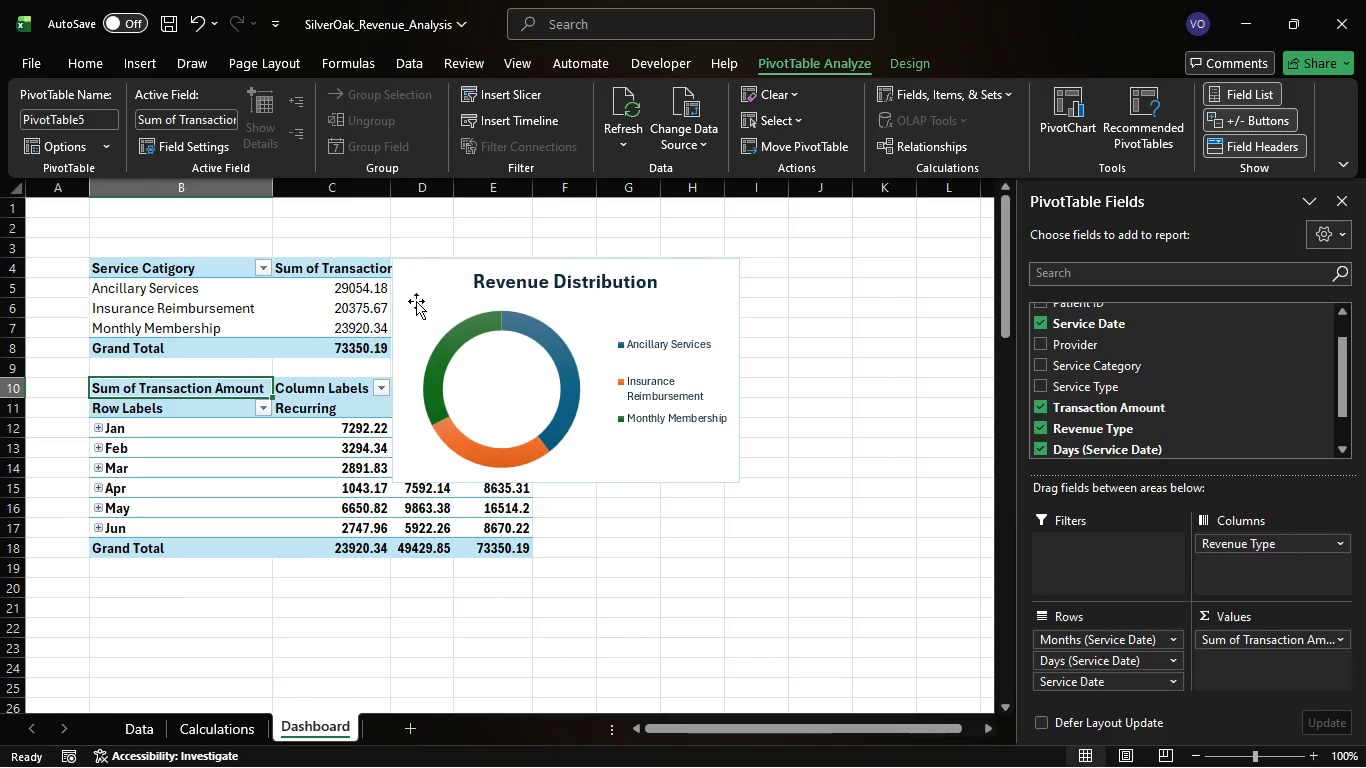 
left_click_drag(start_coordinate=[445, 279], to_coordinate=[636, 278])
 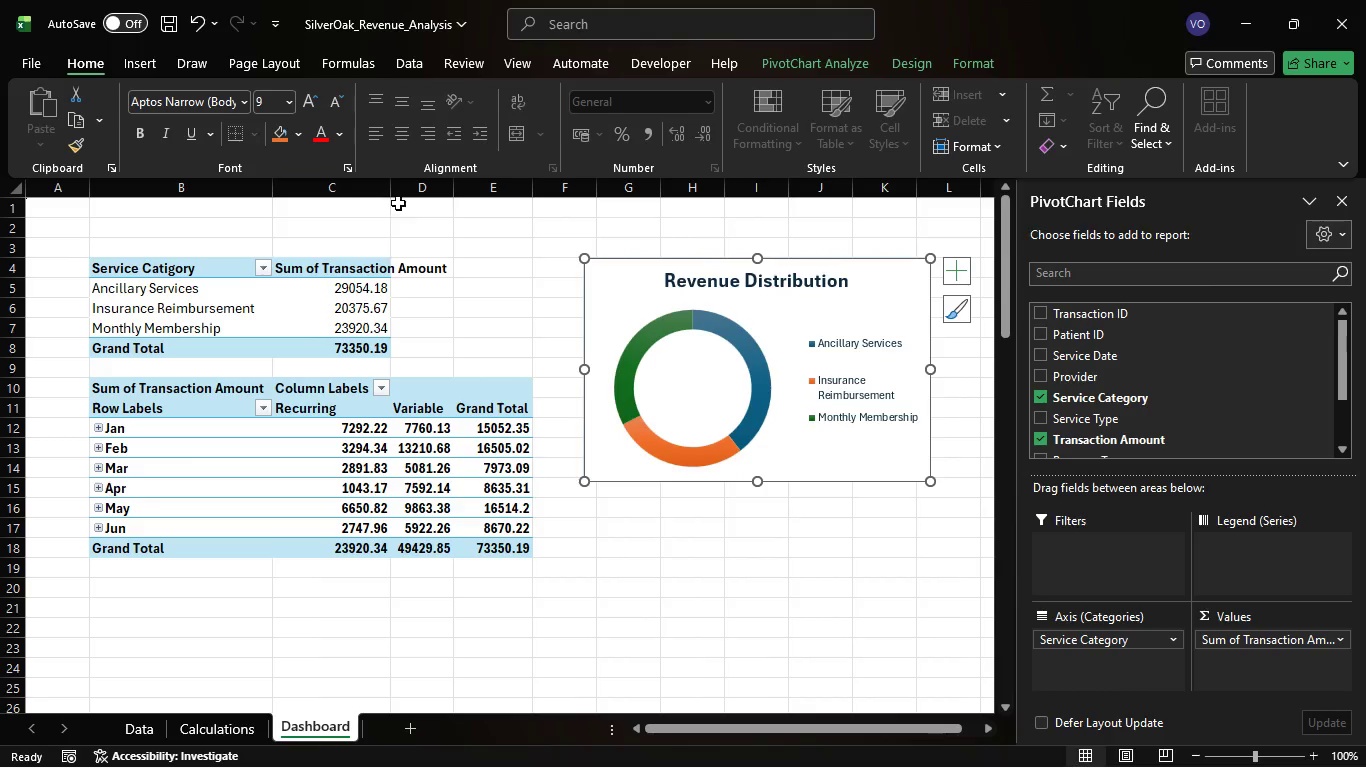 
double_click([388, 191])
 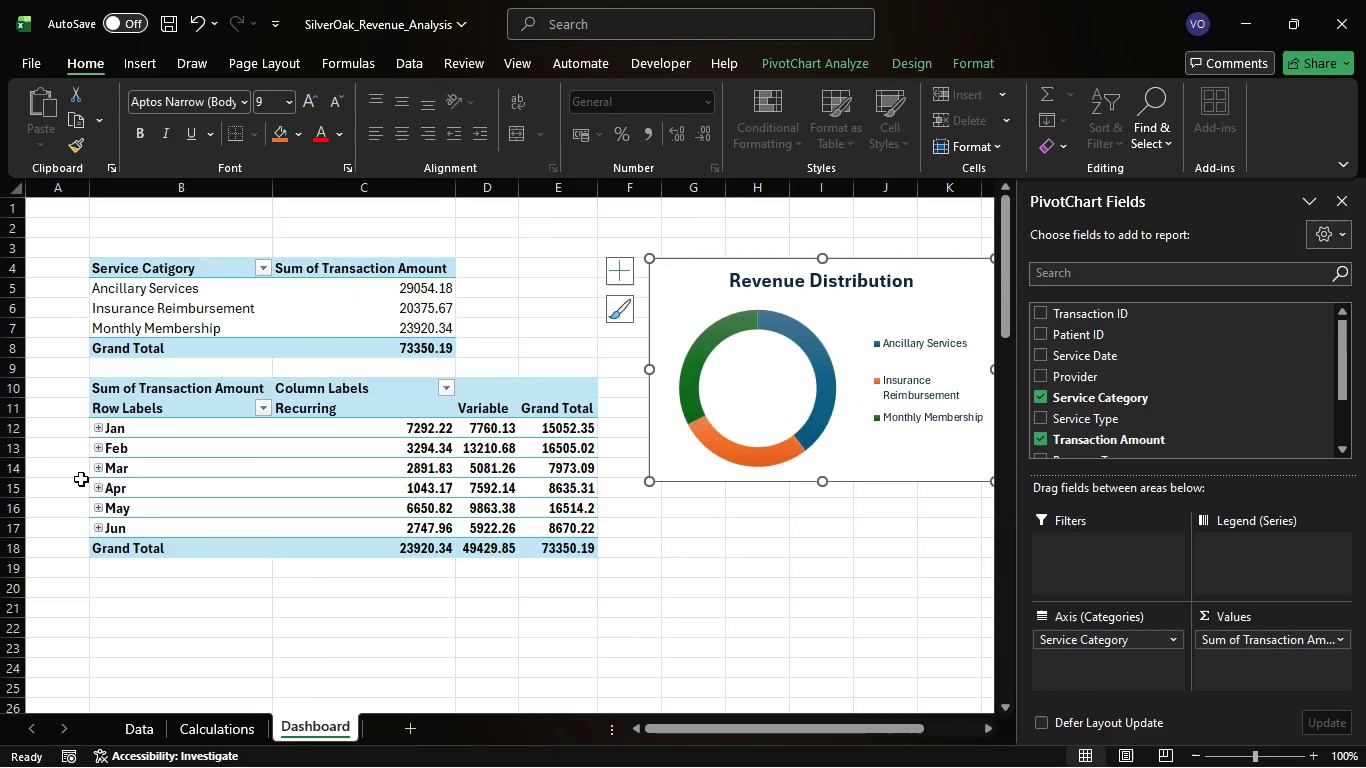 
wait(8.98)
 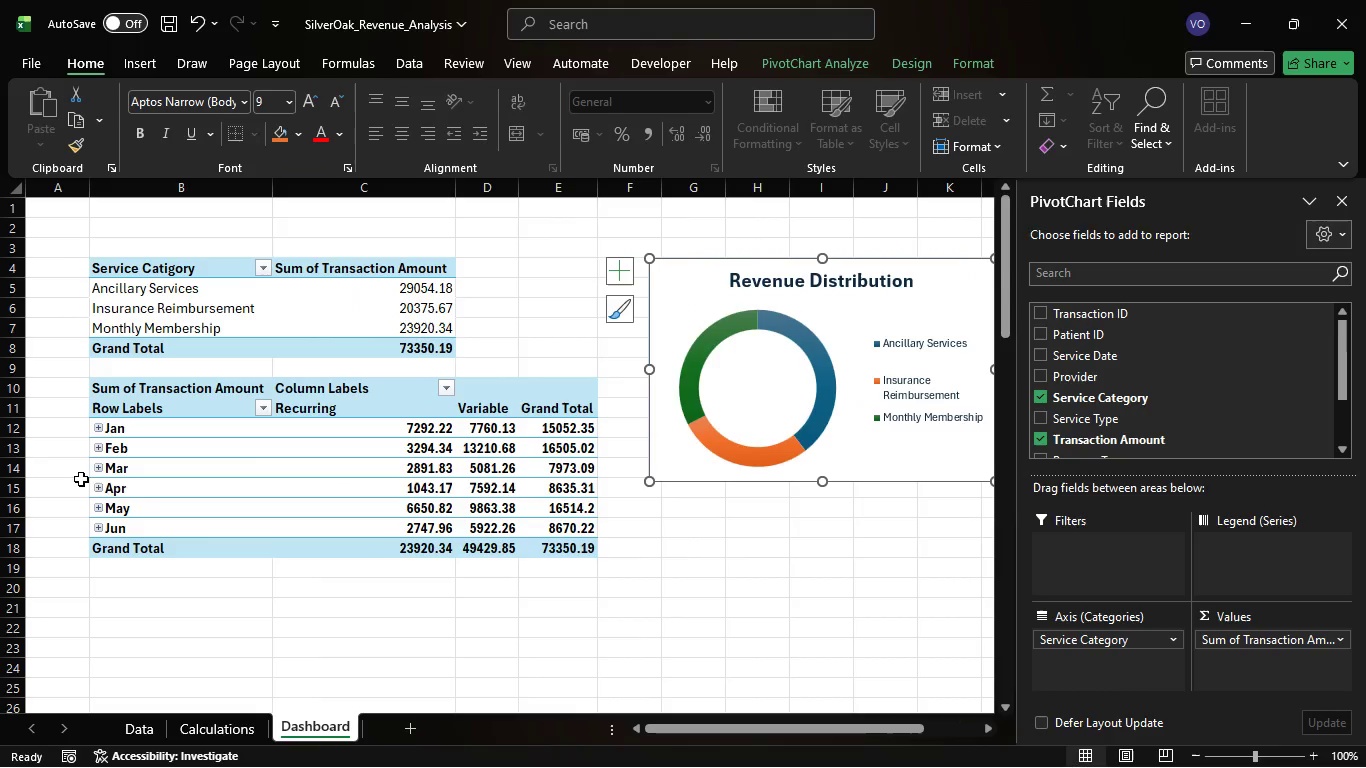 
double_click([153, 407])
 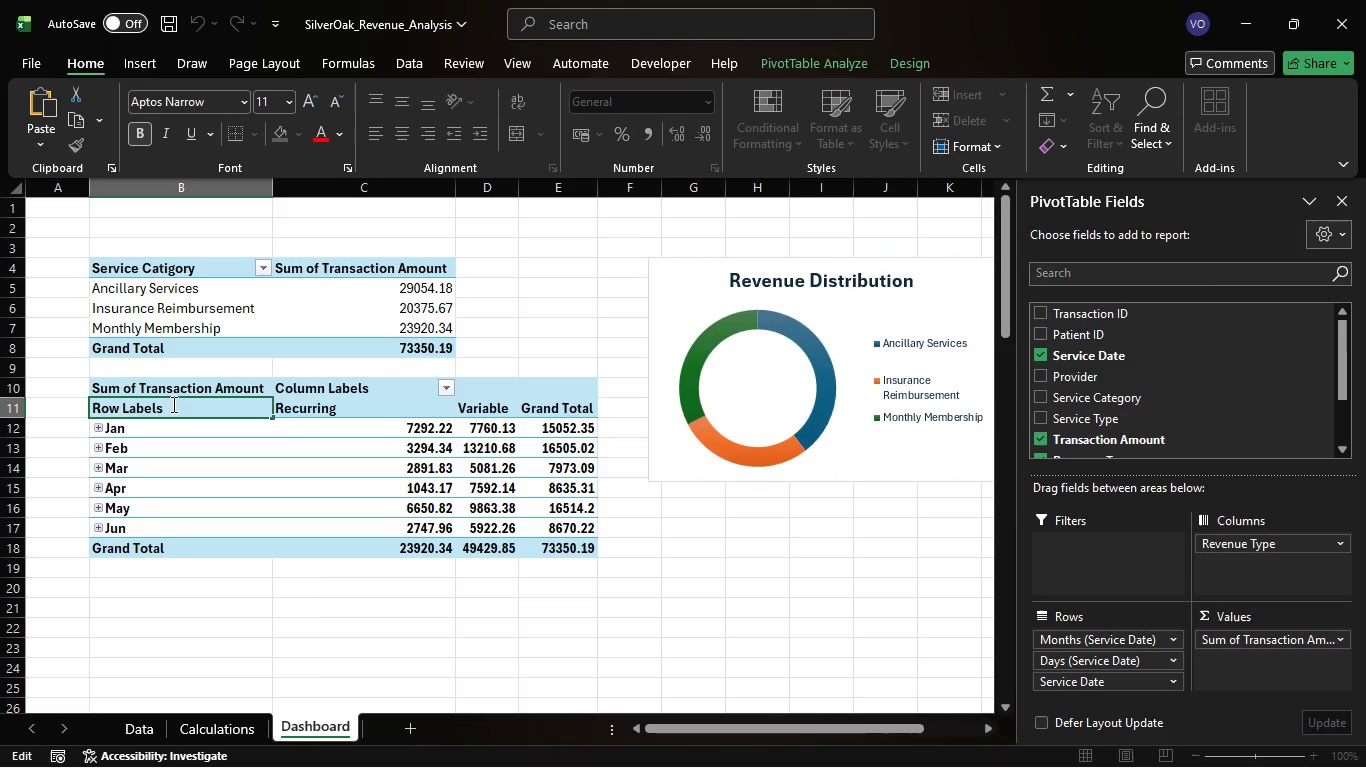 
left_click_drag(start_coordinate=[172, 404], to_coordinate=[63, 413])
 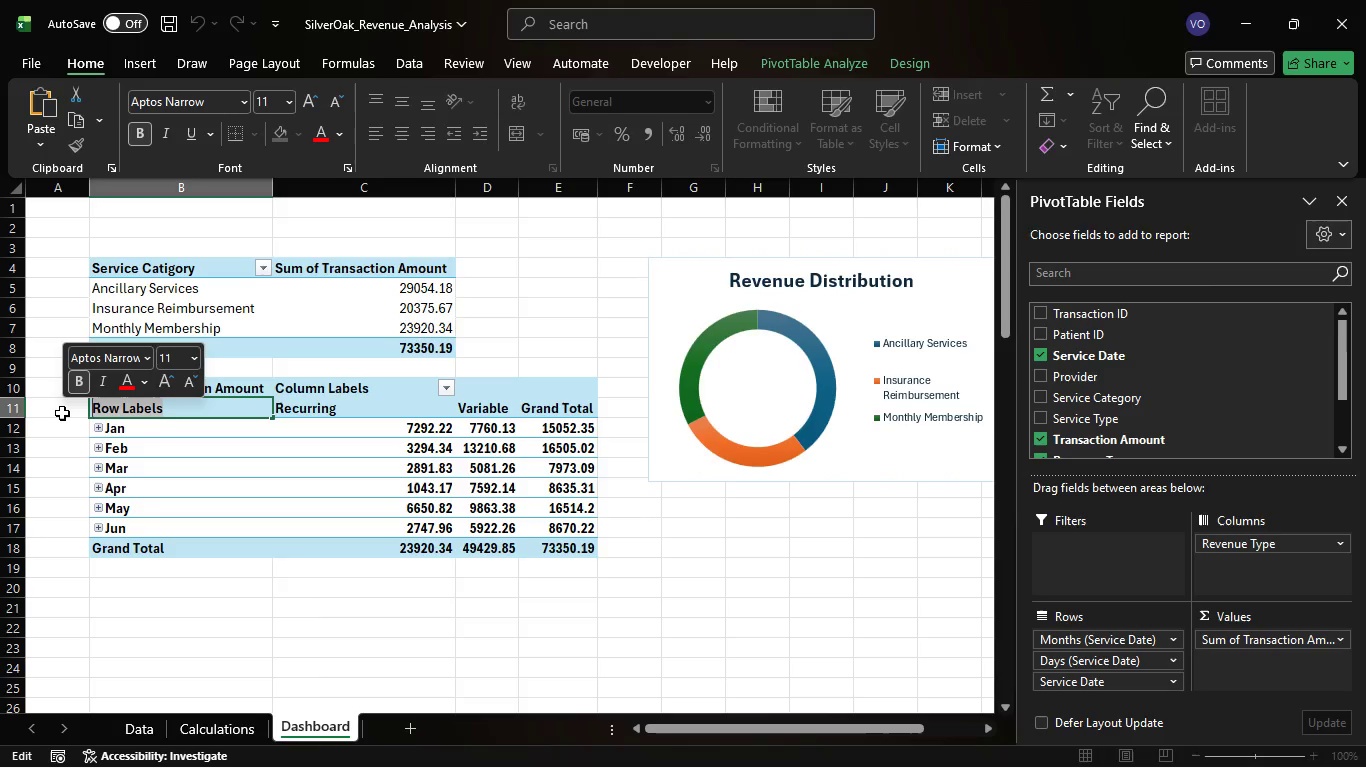 
type(Service Date)
 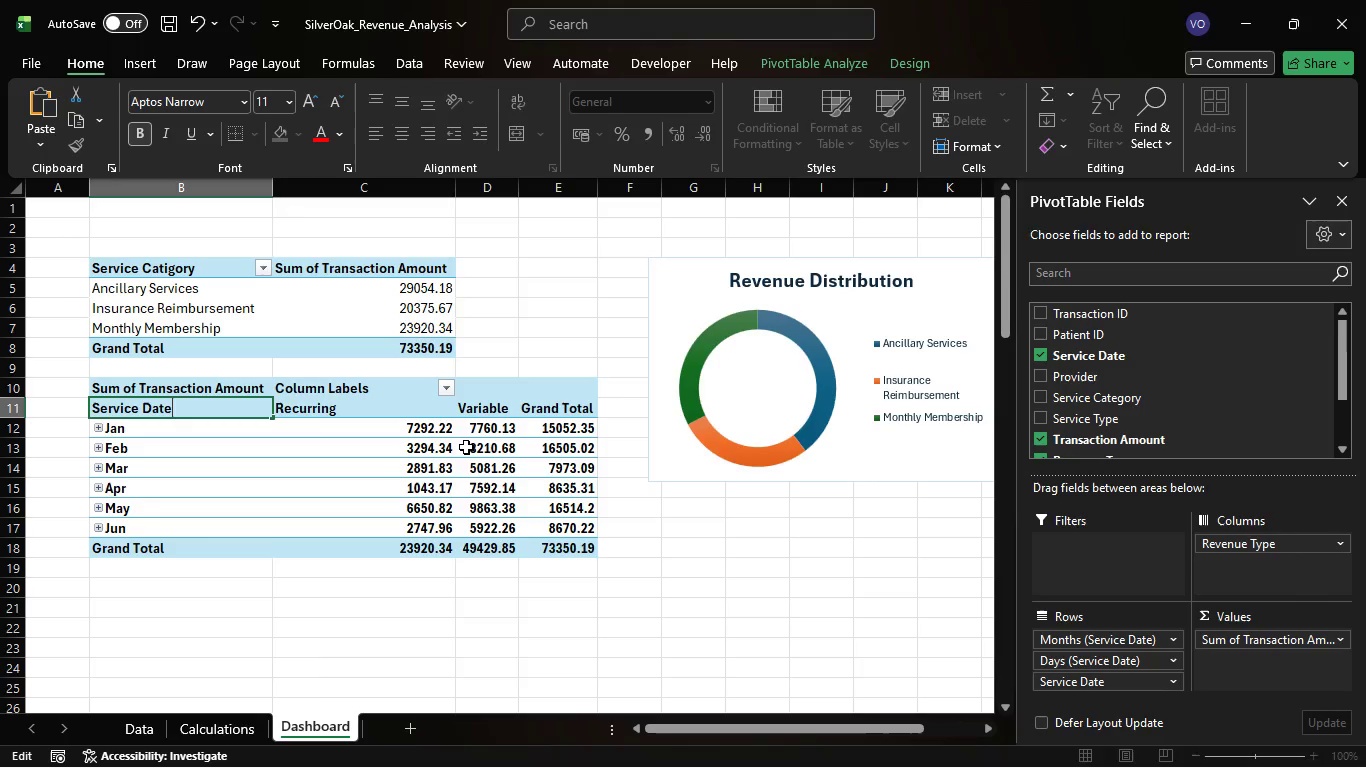 
wait(30.44)
 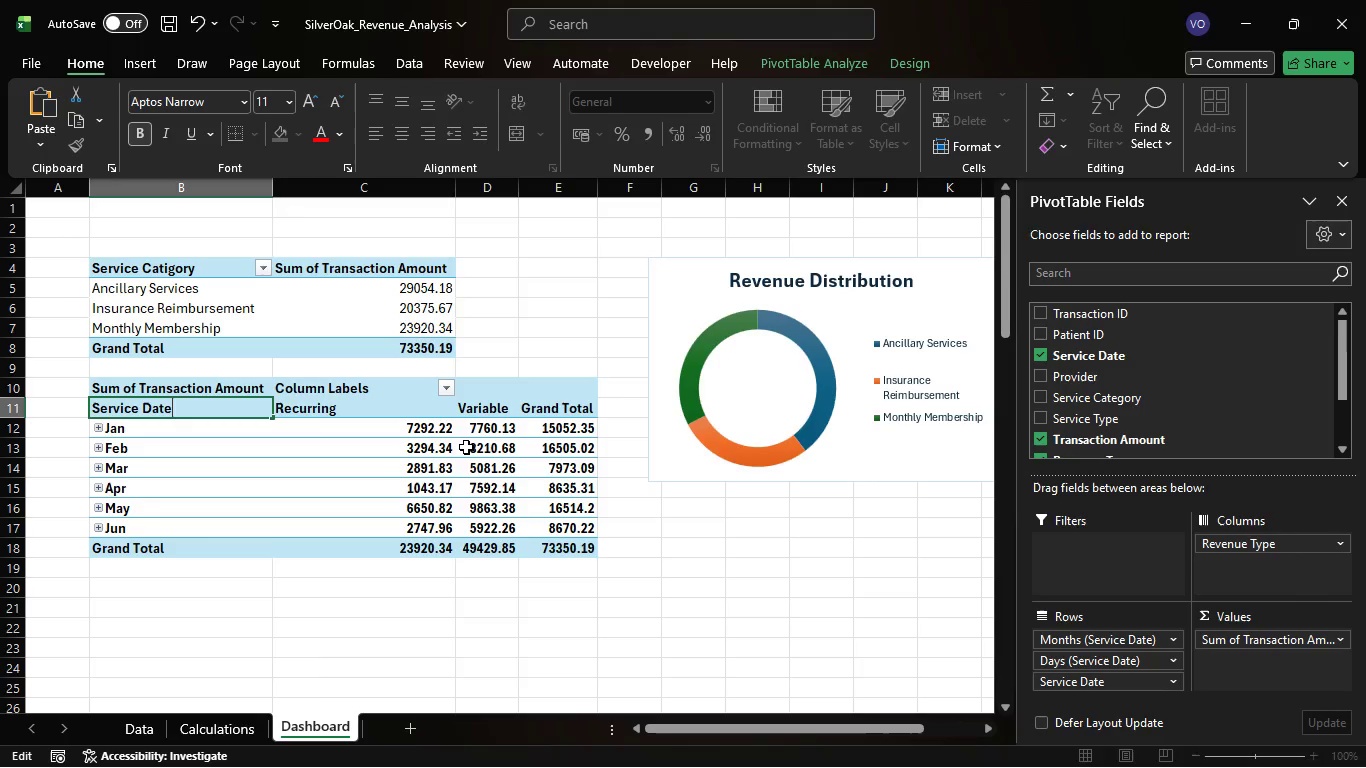 
left_click([810, 692])
 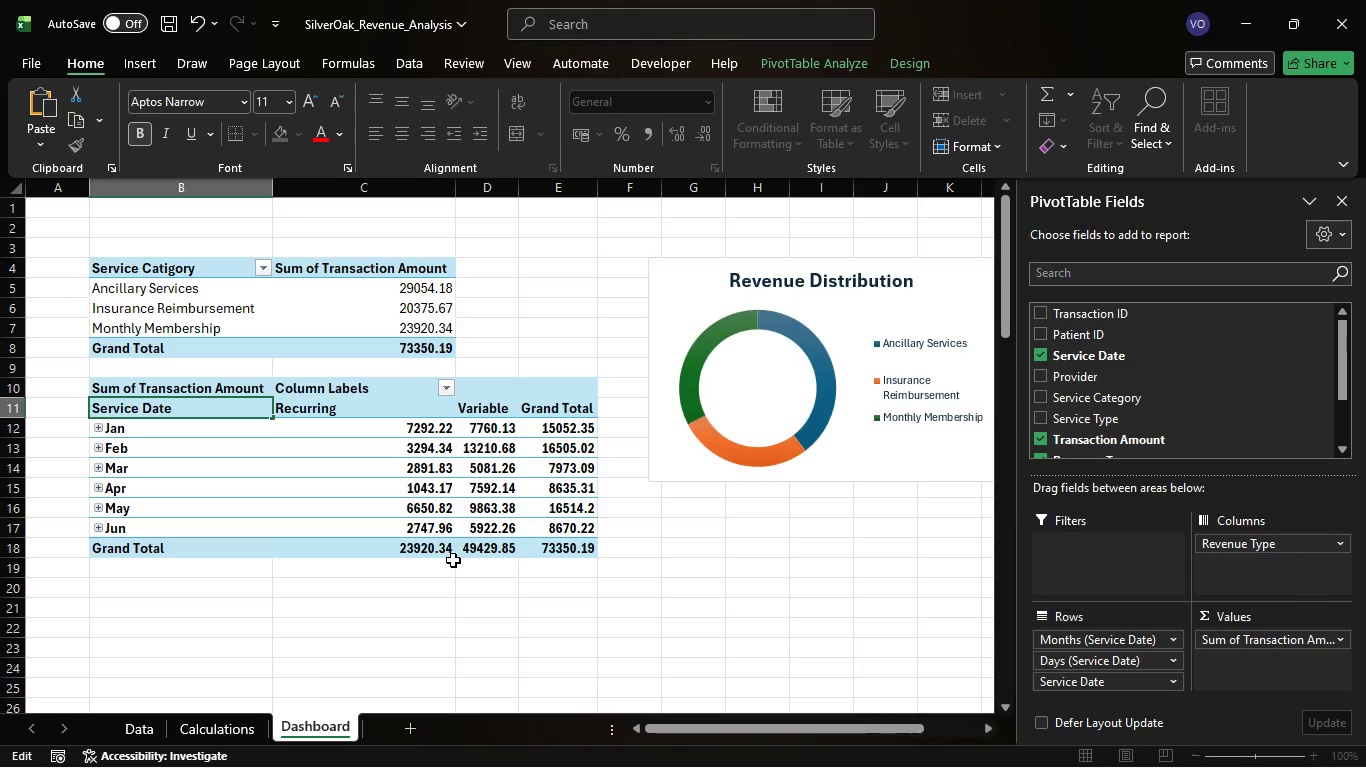 
wait(15.48)
 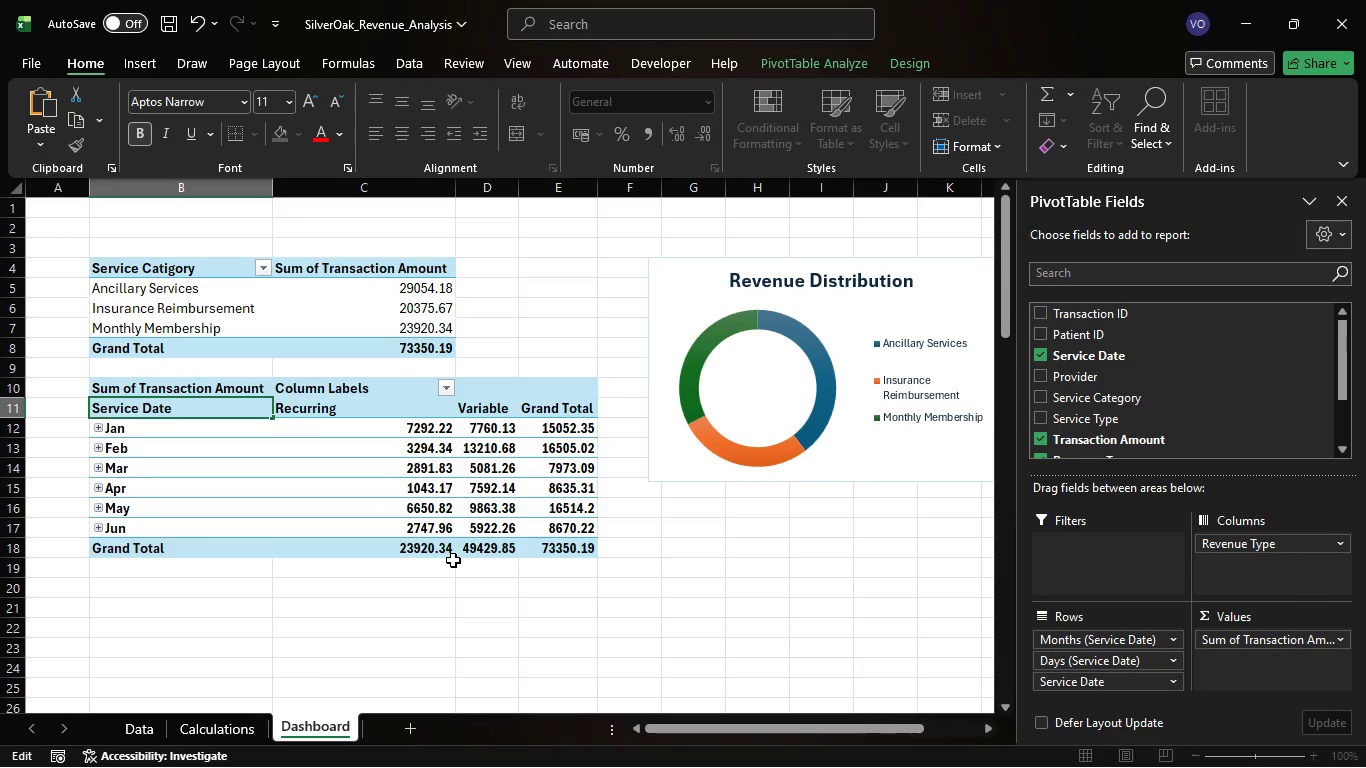 
left_click_drag(start_coordinate=[122, 389], to_coordinate=[548, 541])
 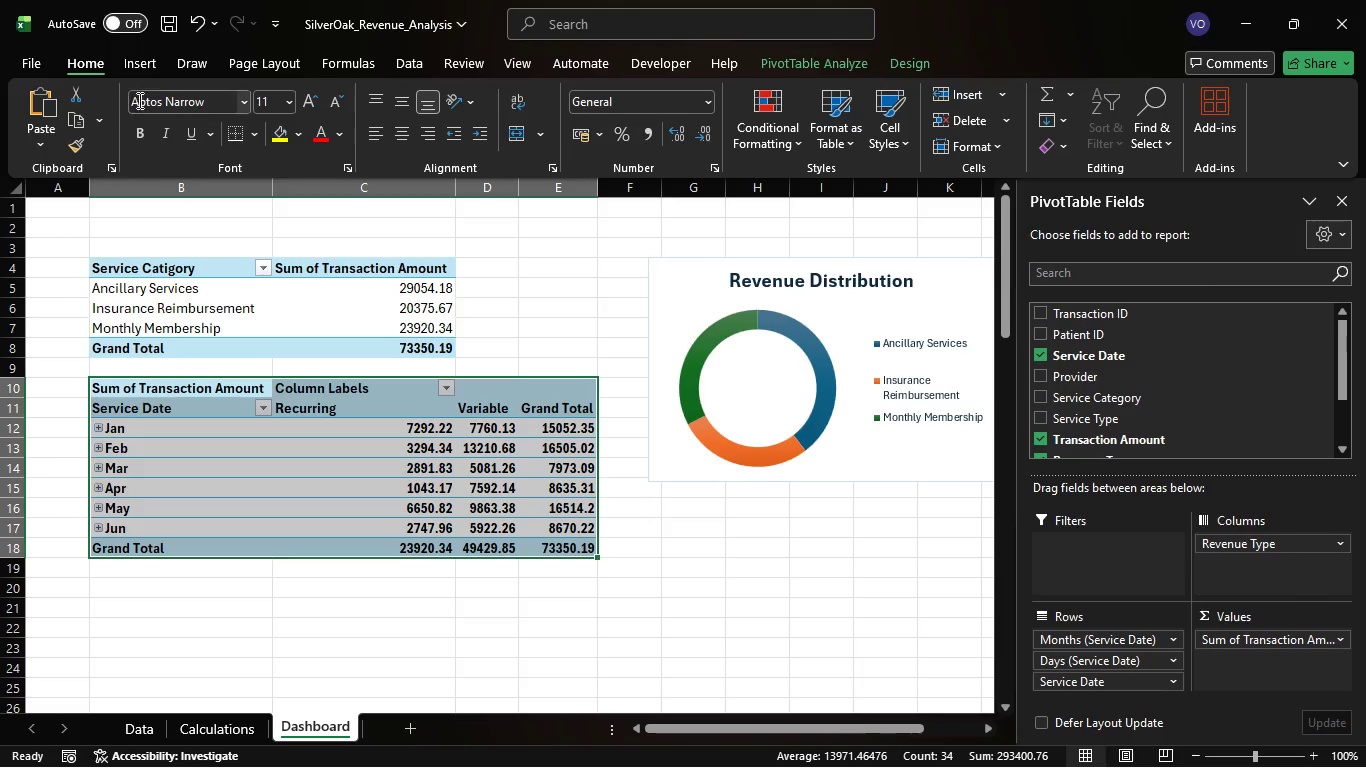 
left_click([148, 74])
 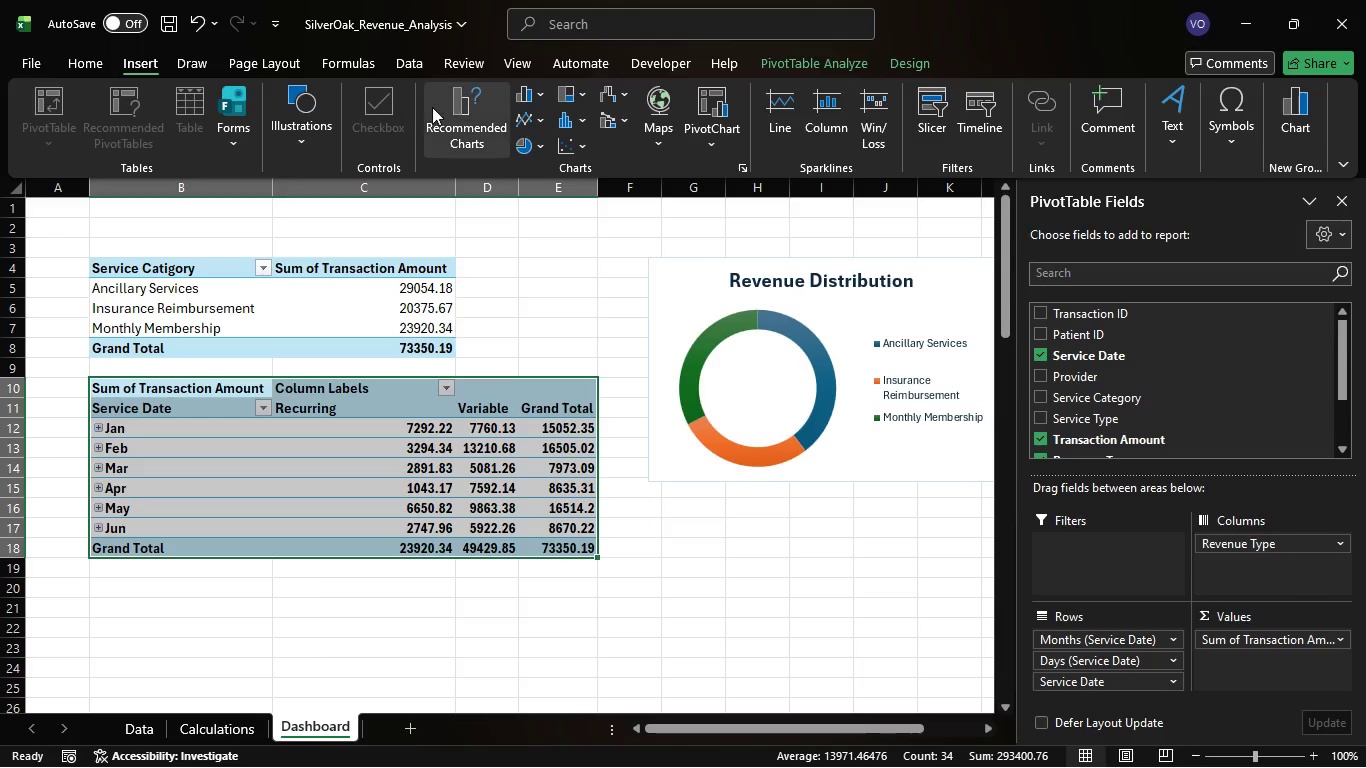 
mouse_move([454, 127])
 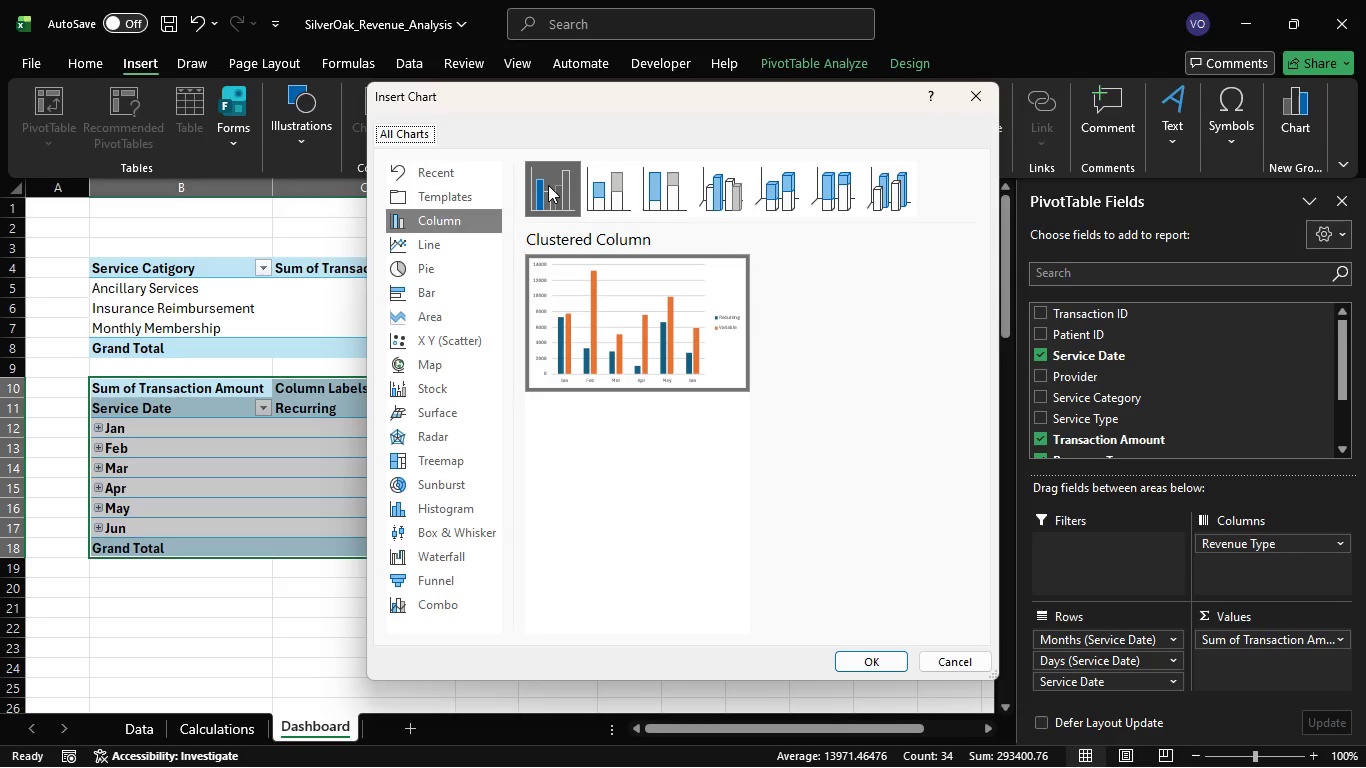 
left_click([548, 185])
 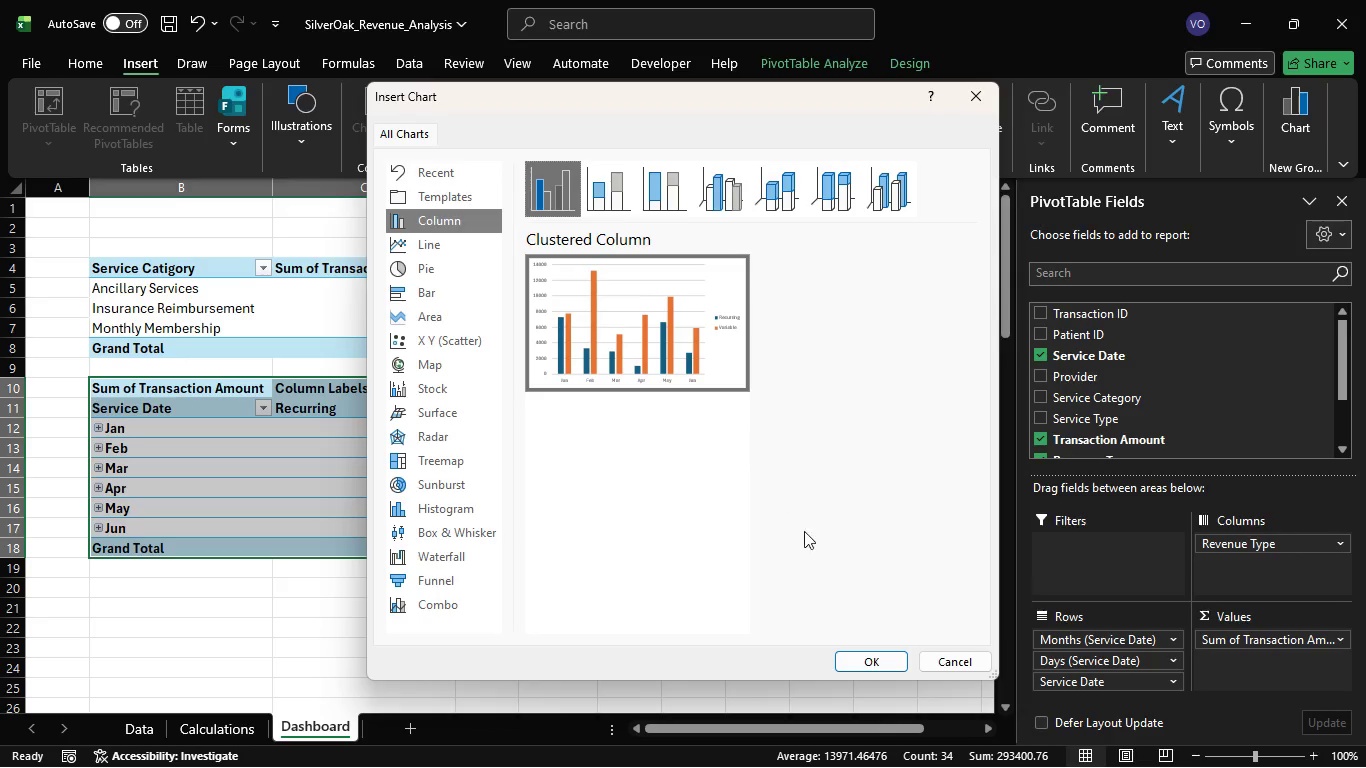 
left_click([879, 659])
 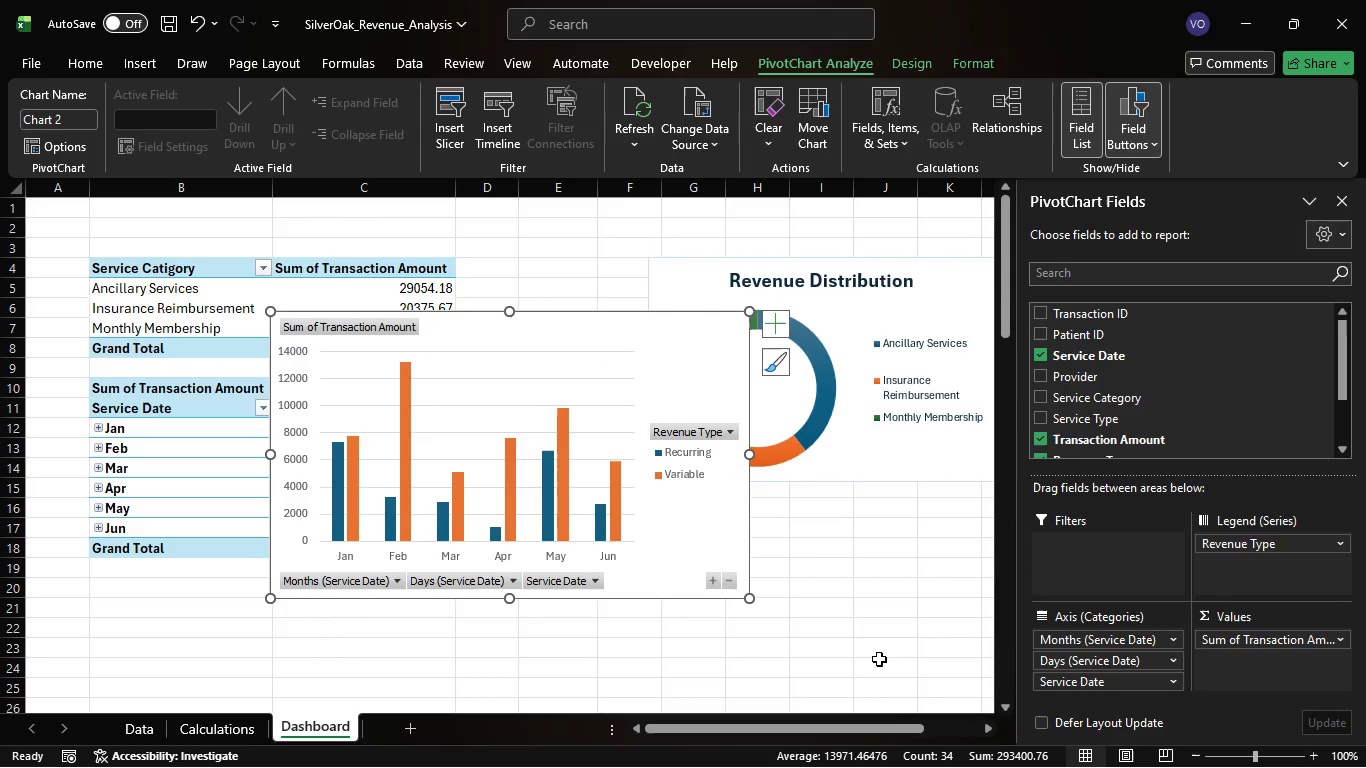 
wait(13.39)
 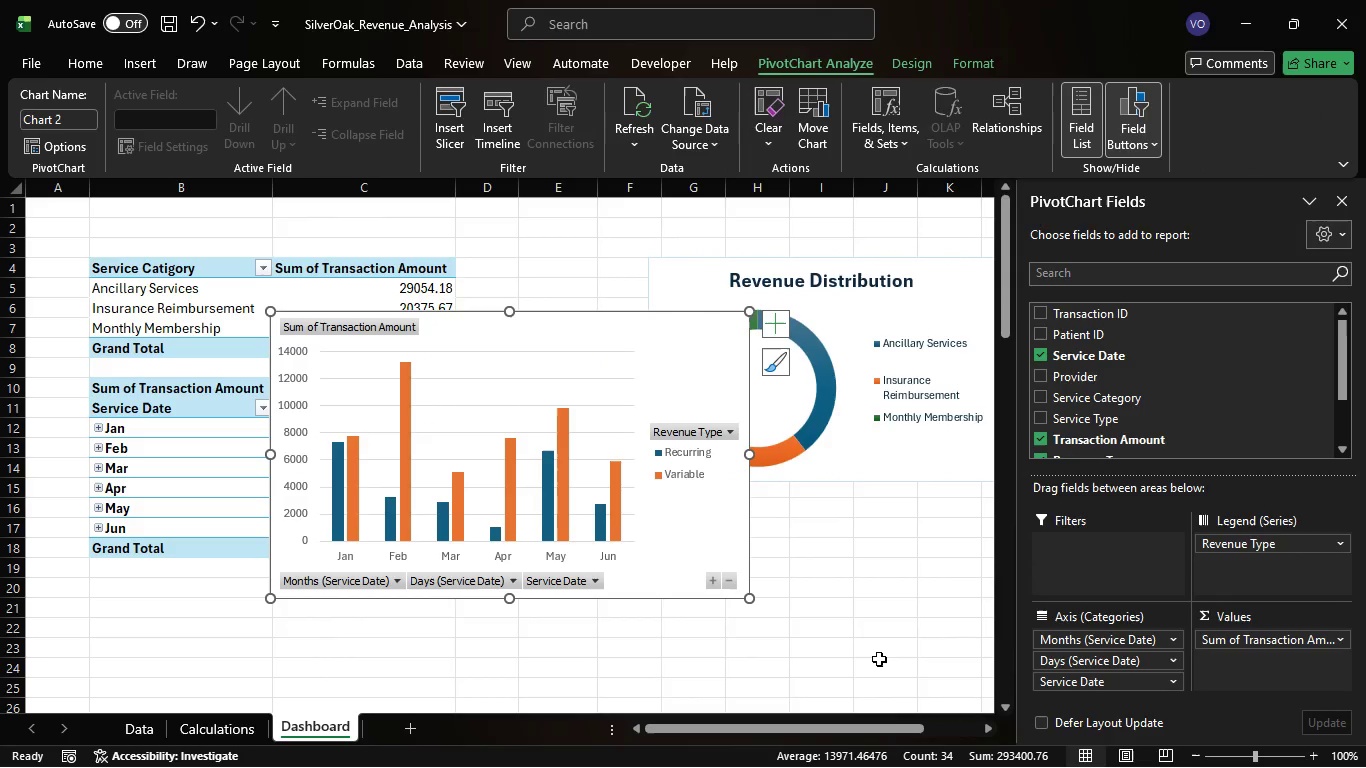 
left_click([779, 370])
 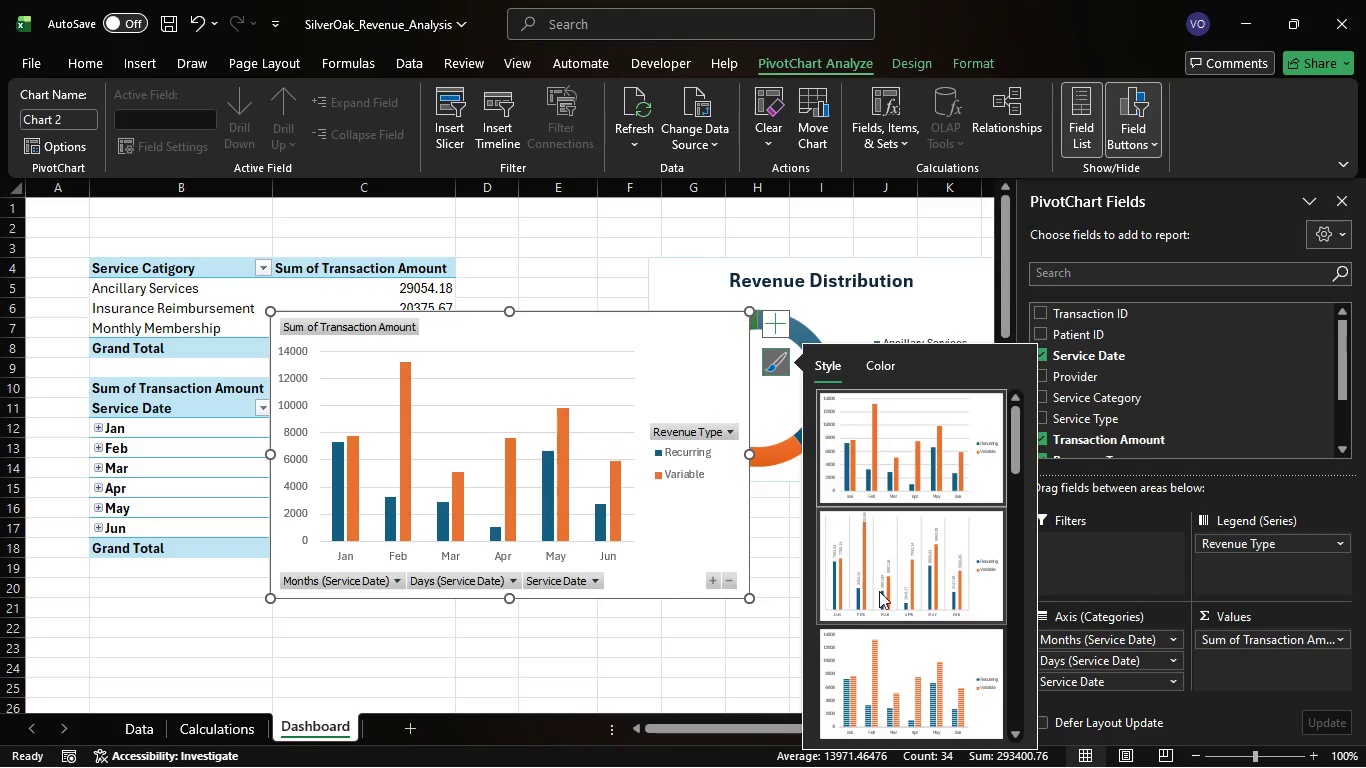 
scroll: coordinate [888, 586], scroll_direction: down, amount: 2.0
 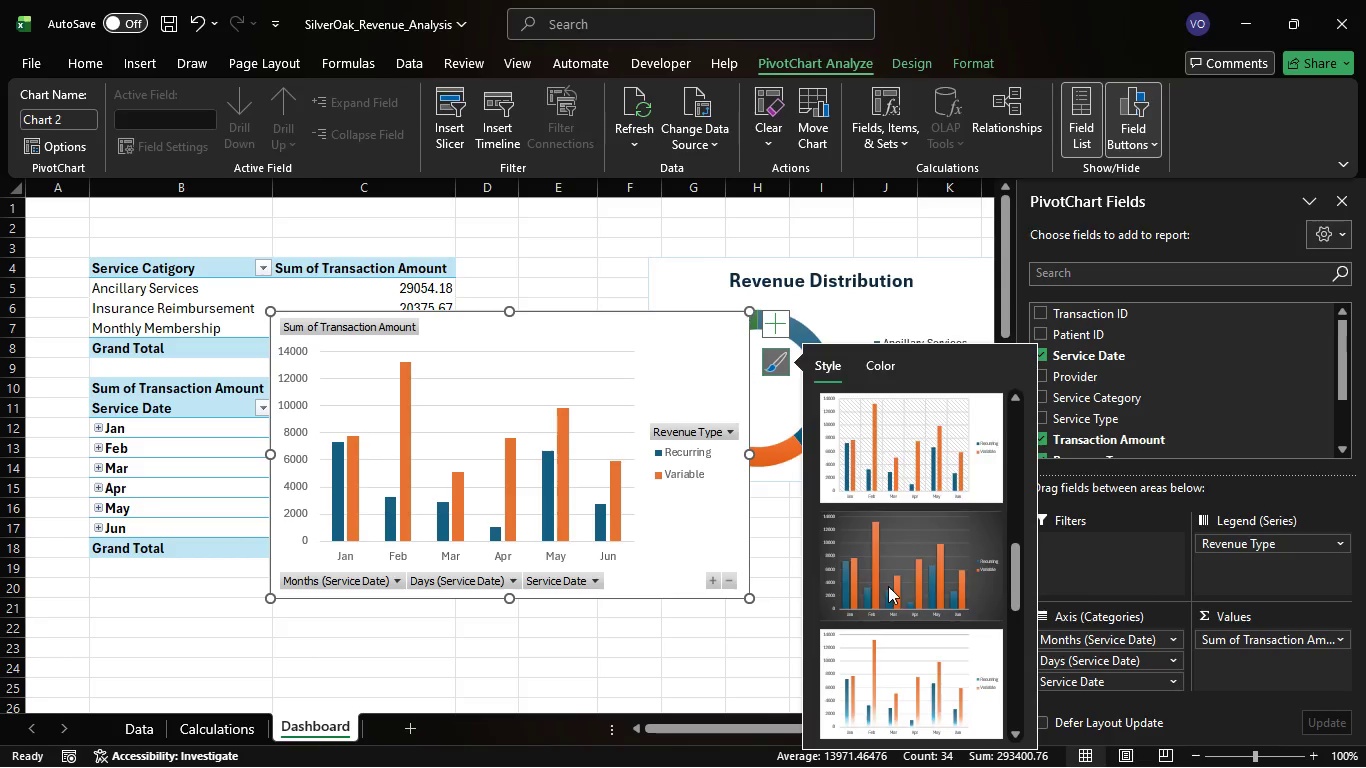 
scroll: coordinate [888, 586], scroll_direction: up, amount: 1.0
 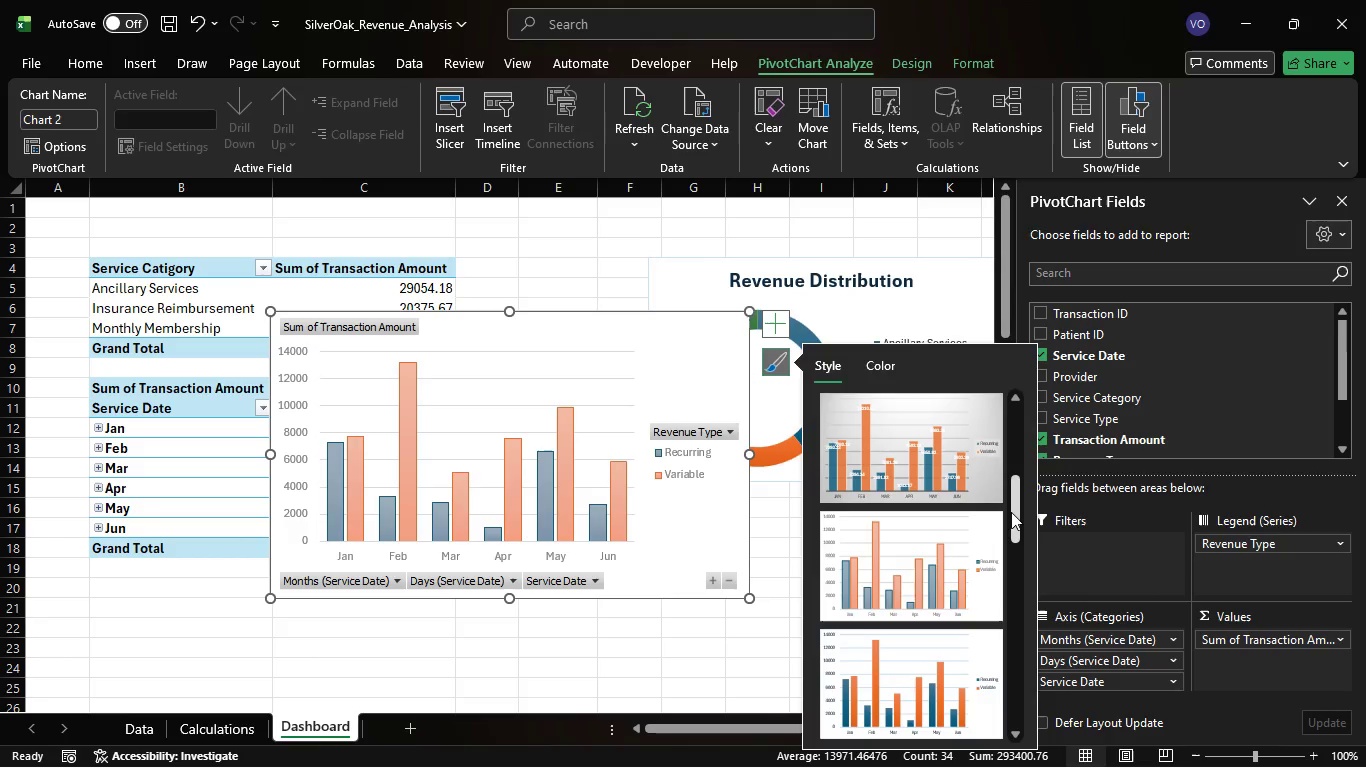 
left_click_drag(start_coordinate=[1011, 512], to_coordinate=[1007, 586])
 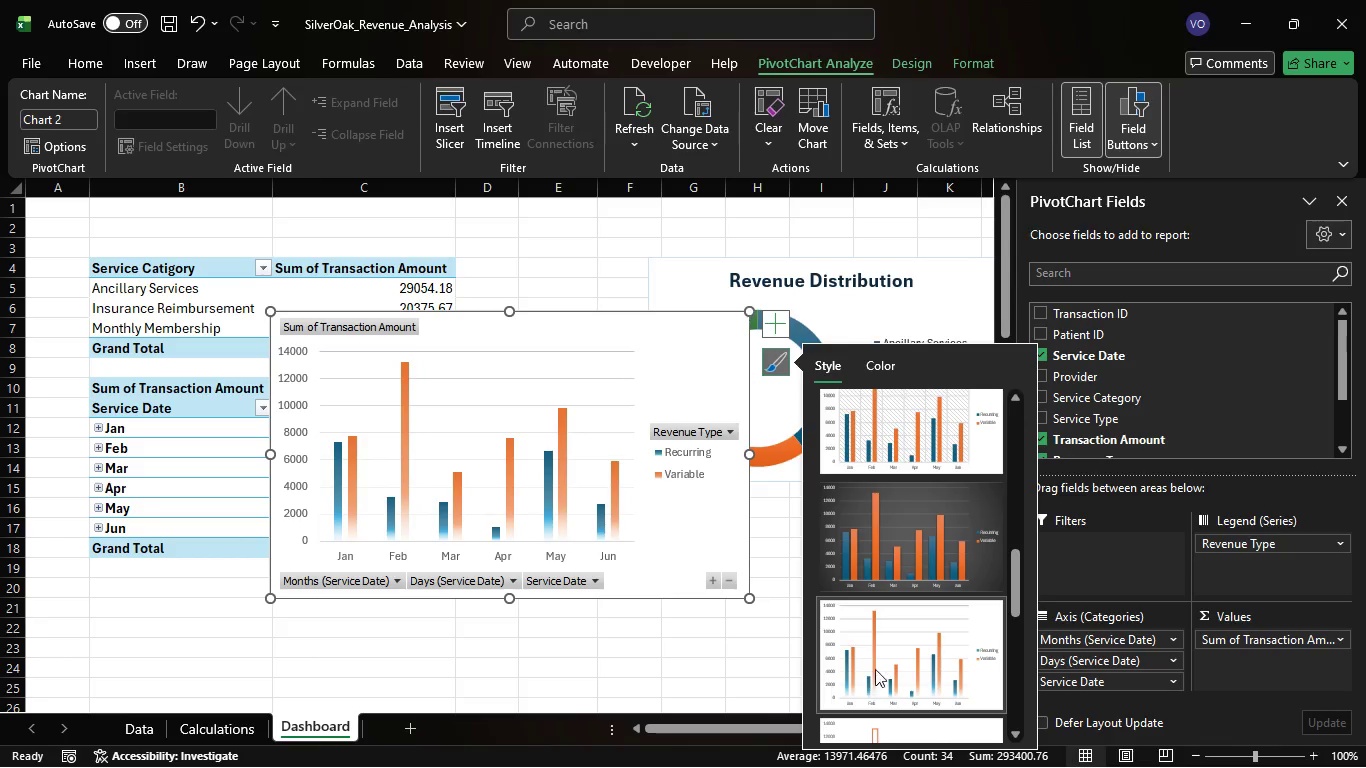 
left_click([878, 666])
 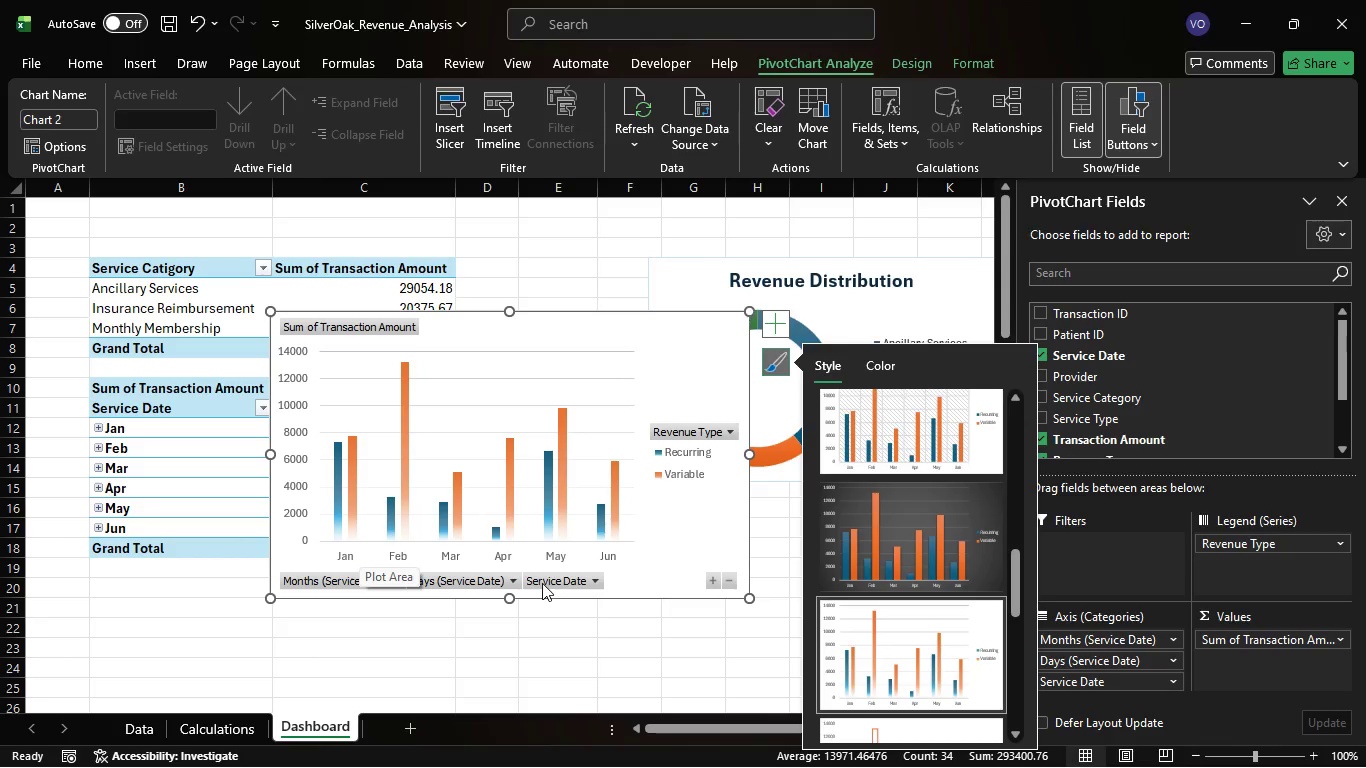 
right_click([542, 583])
 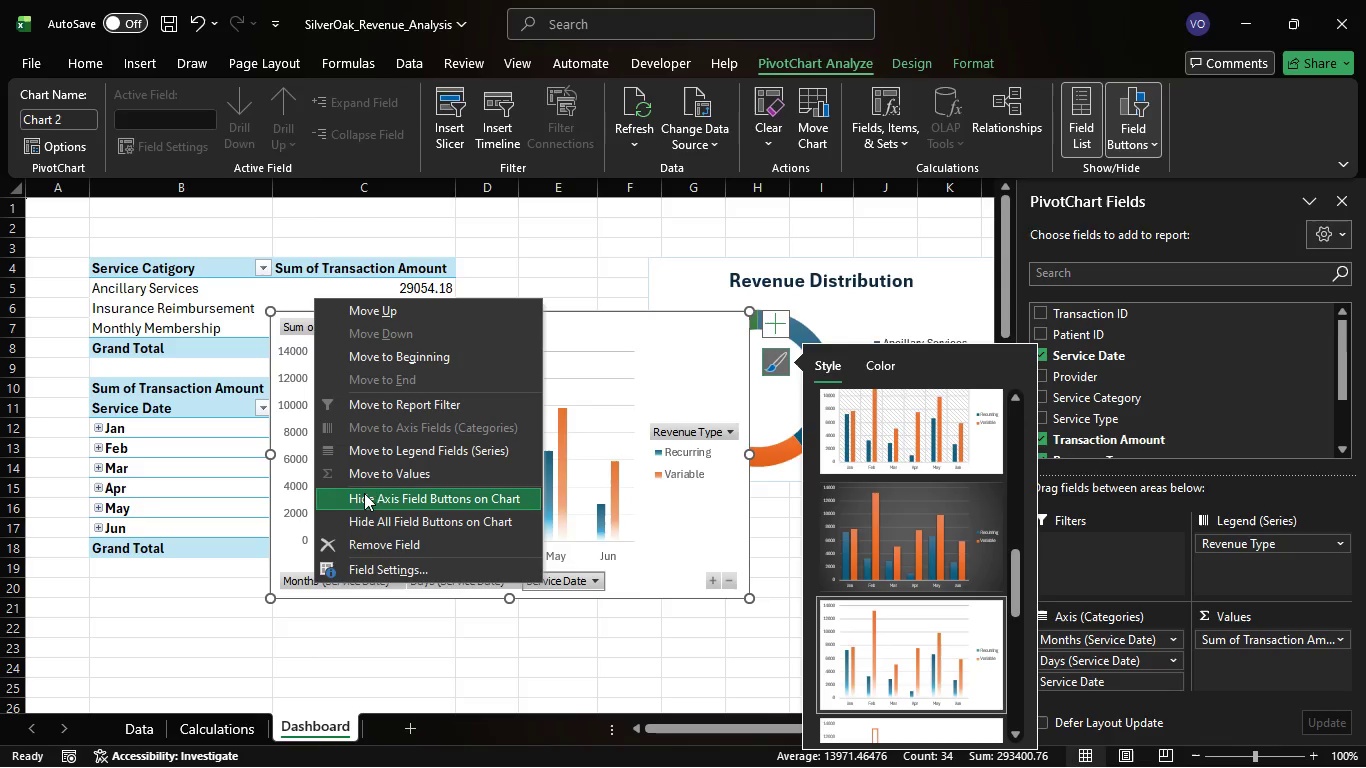 
left_click([371, 493])
 